 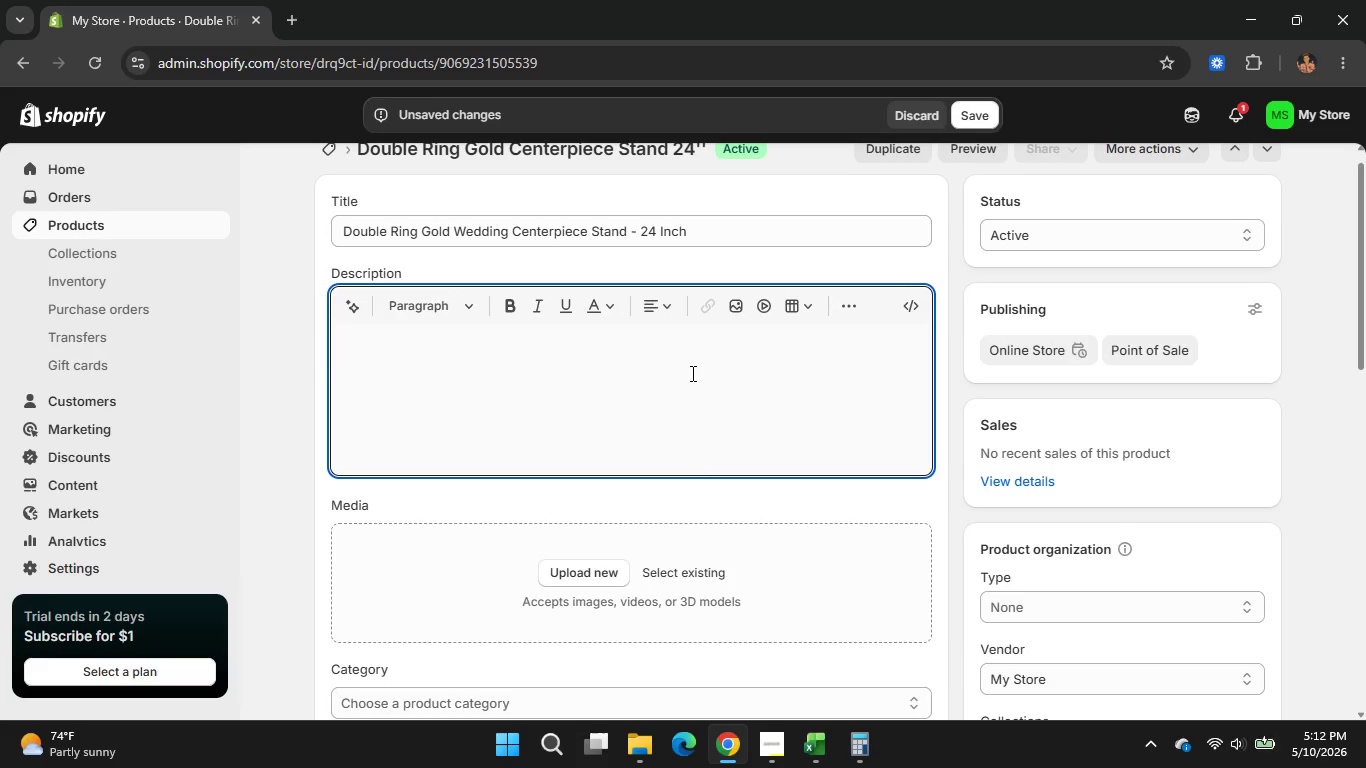 
type(Create )
 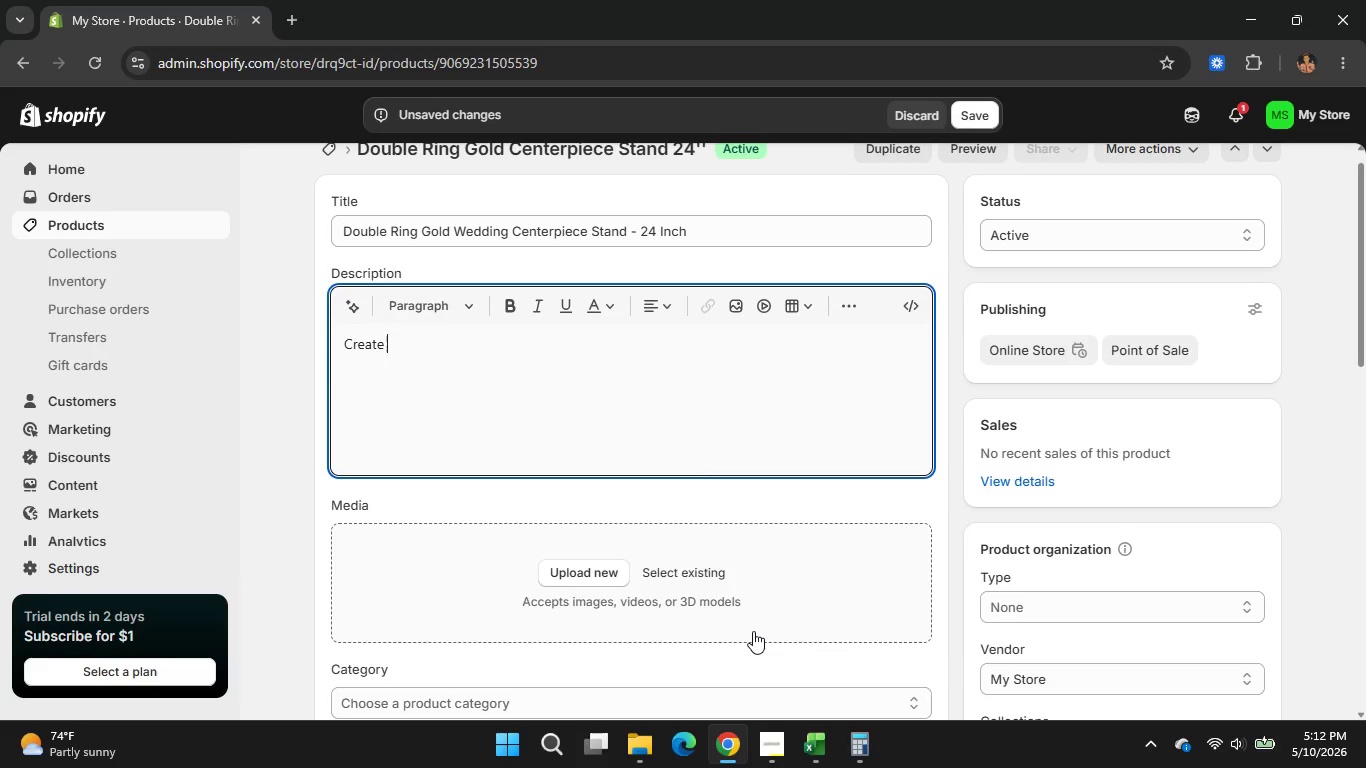 
type(aophist)
 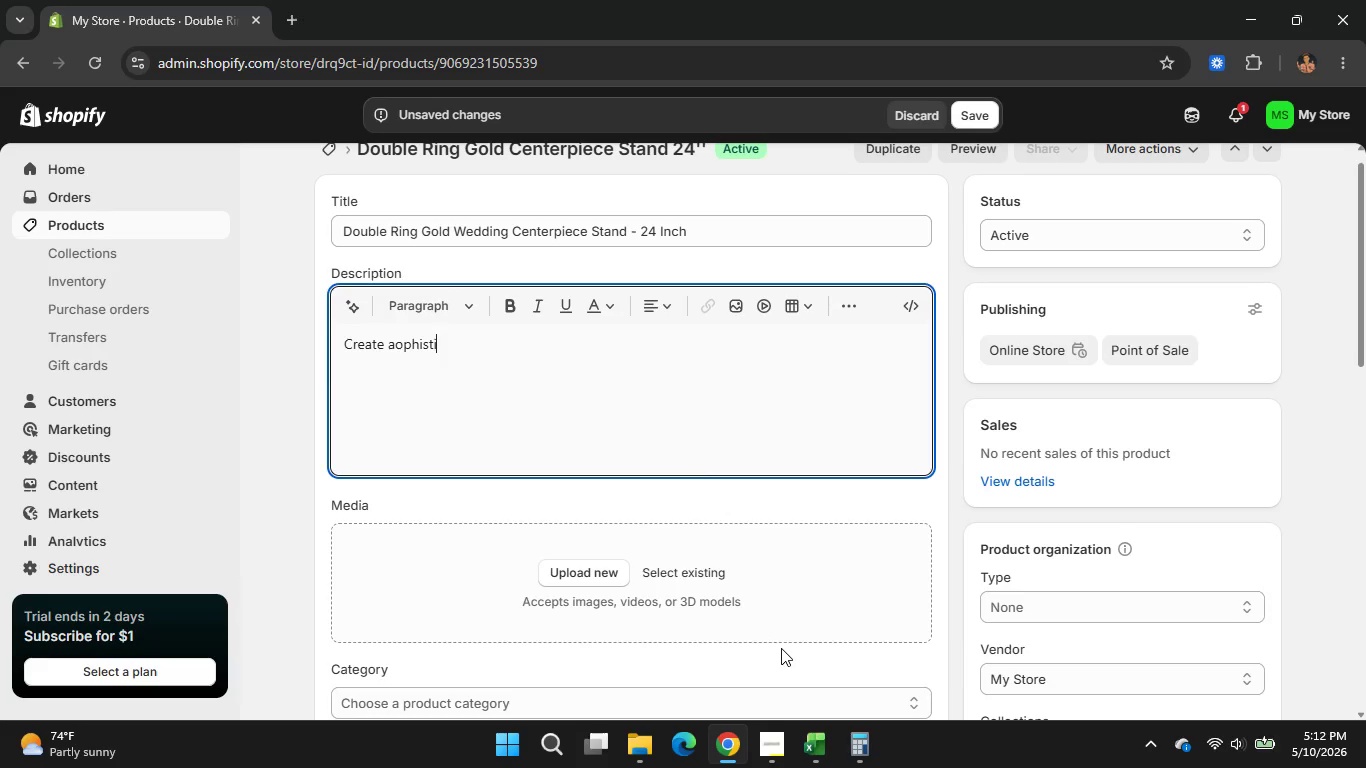 
type(icated)
 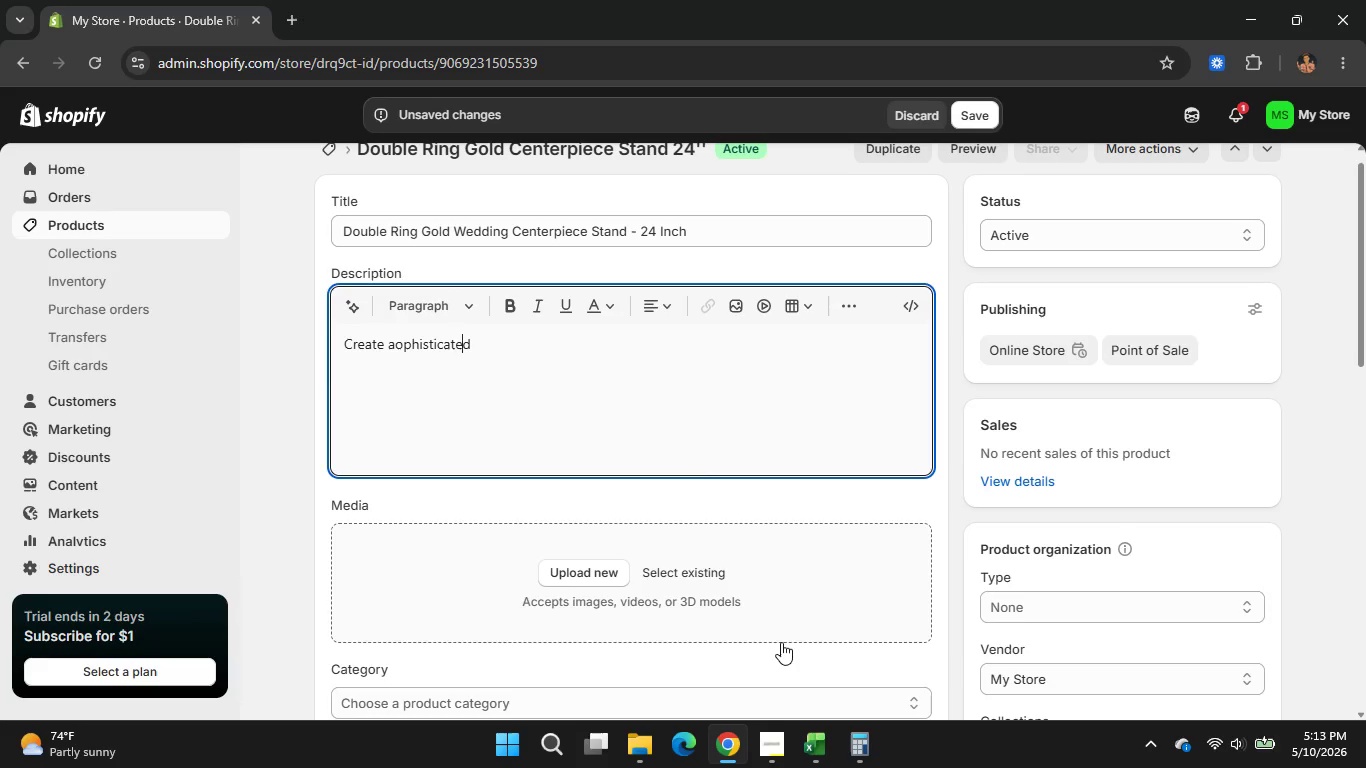 
hold_key(key=ArrowLeft, duration=0.67)
 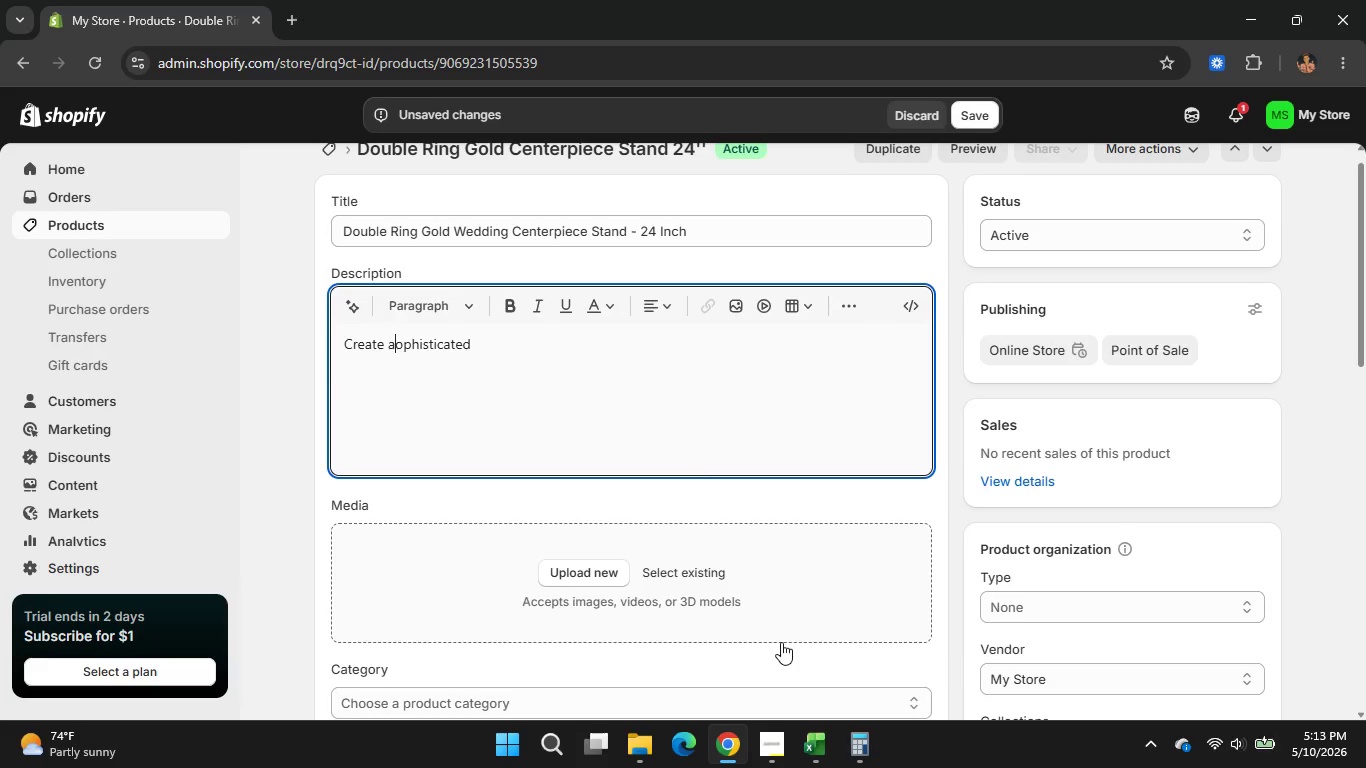 
hold_key(key=ArrowLeft, duration=0.34)
 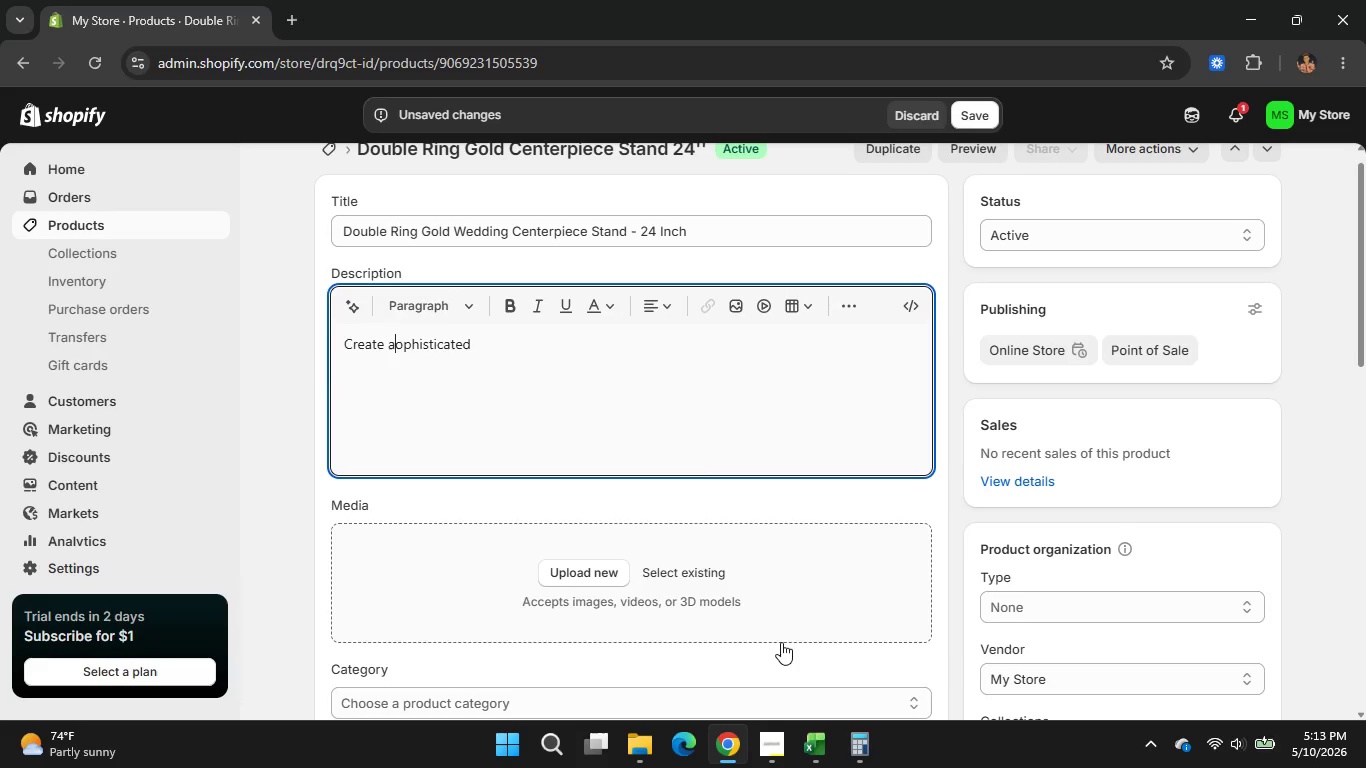 
key(ArrowLeft)
 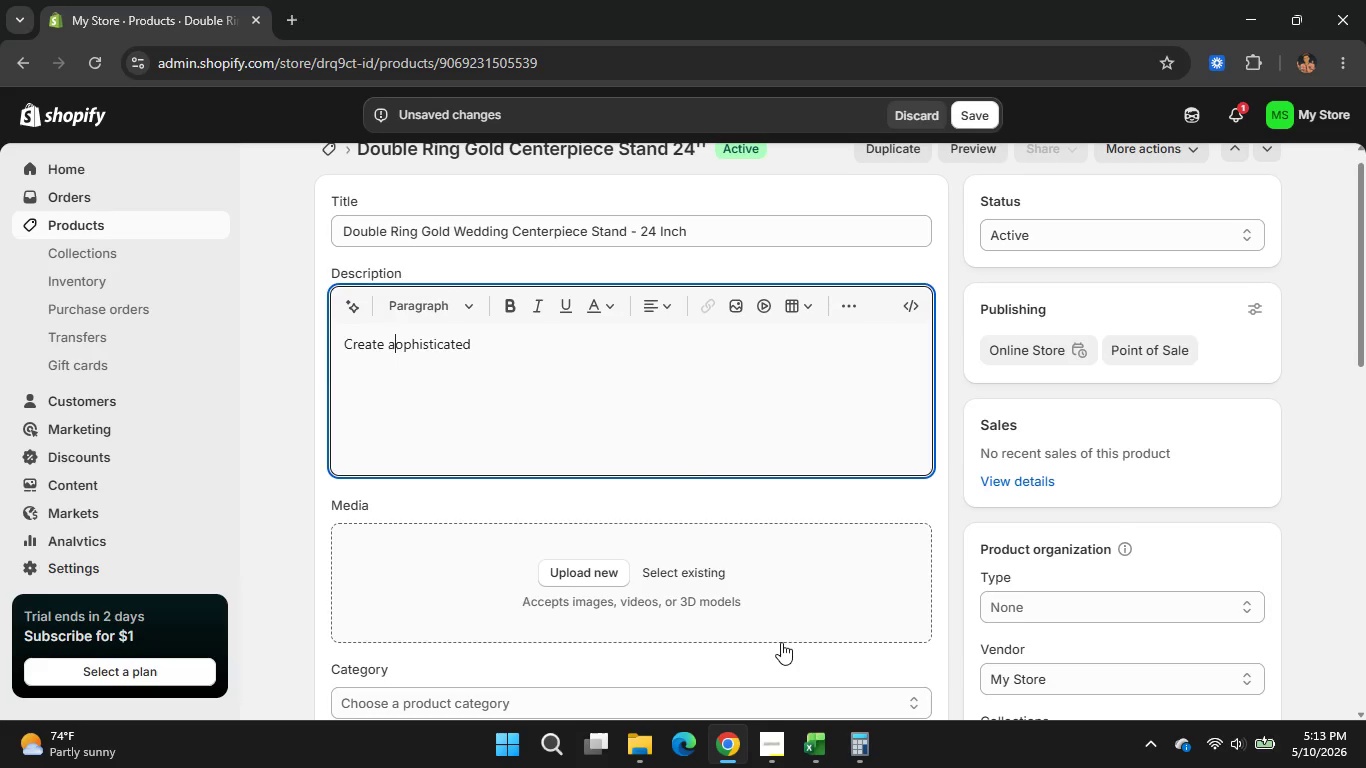 
key(ArrowLeft)
 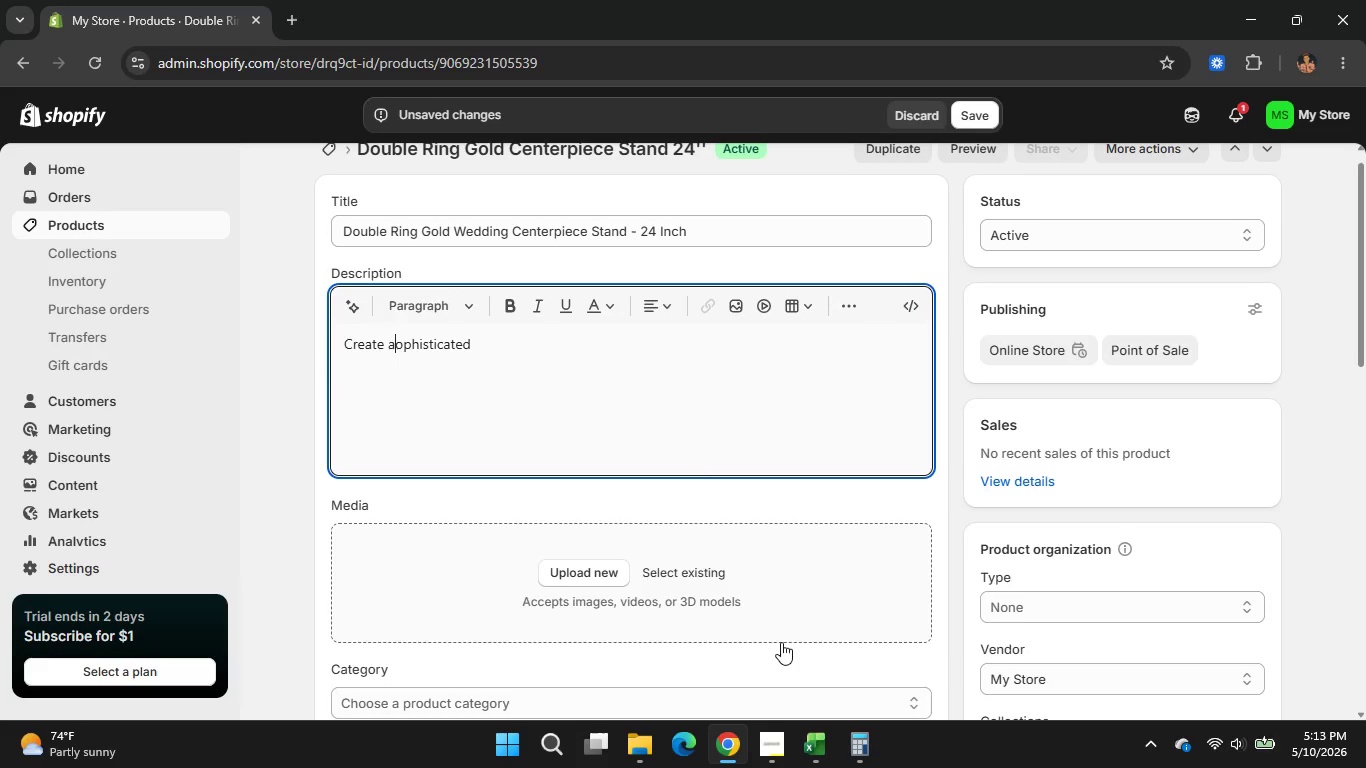 
key(ArrowLeft)
 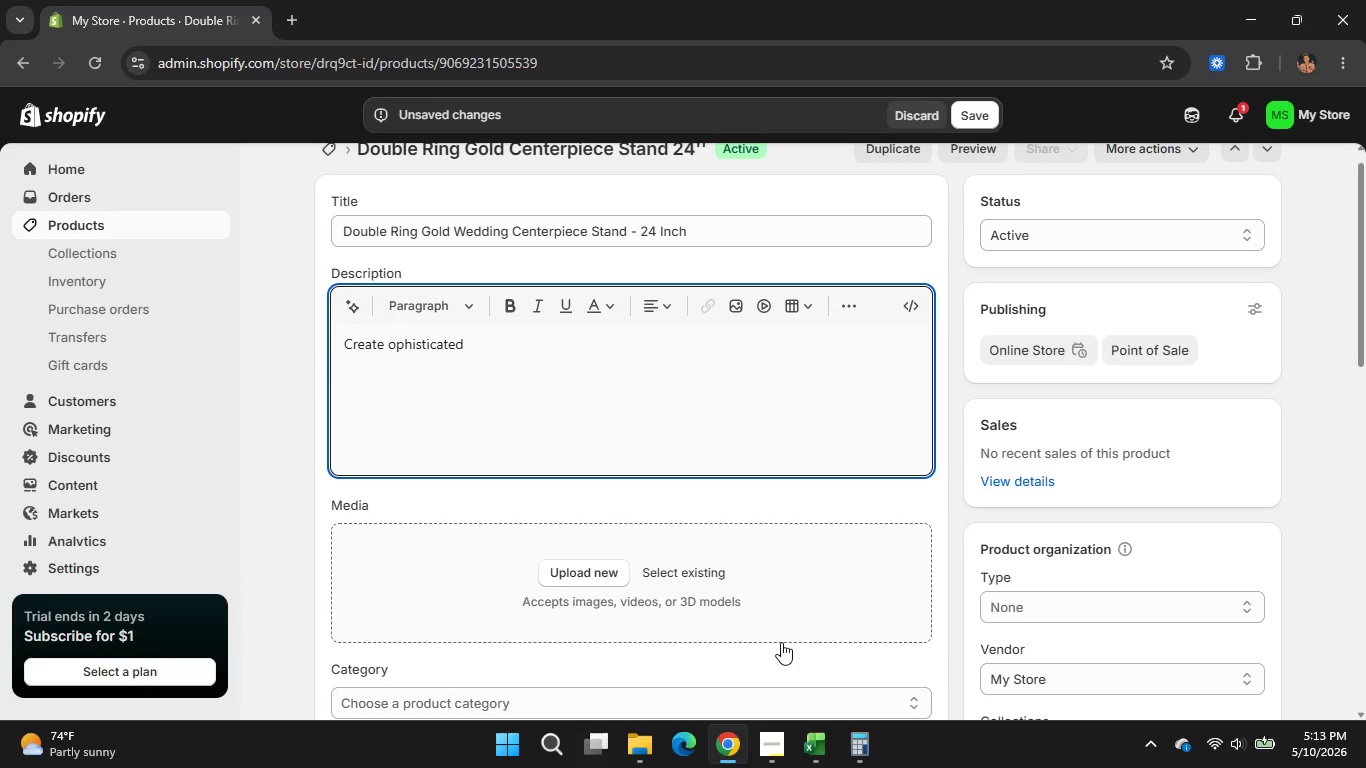 
key(Backspace)
 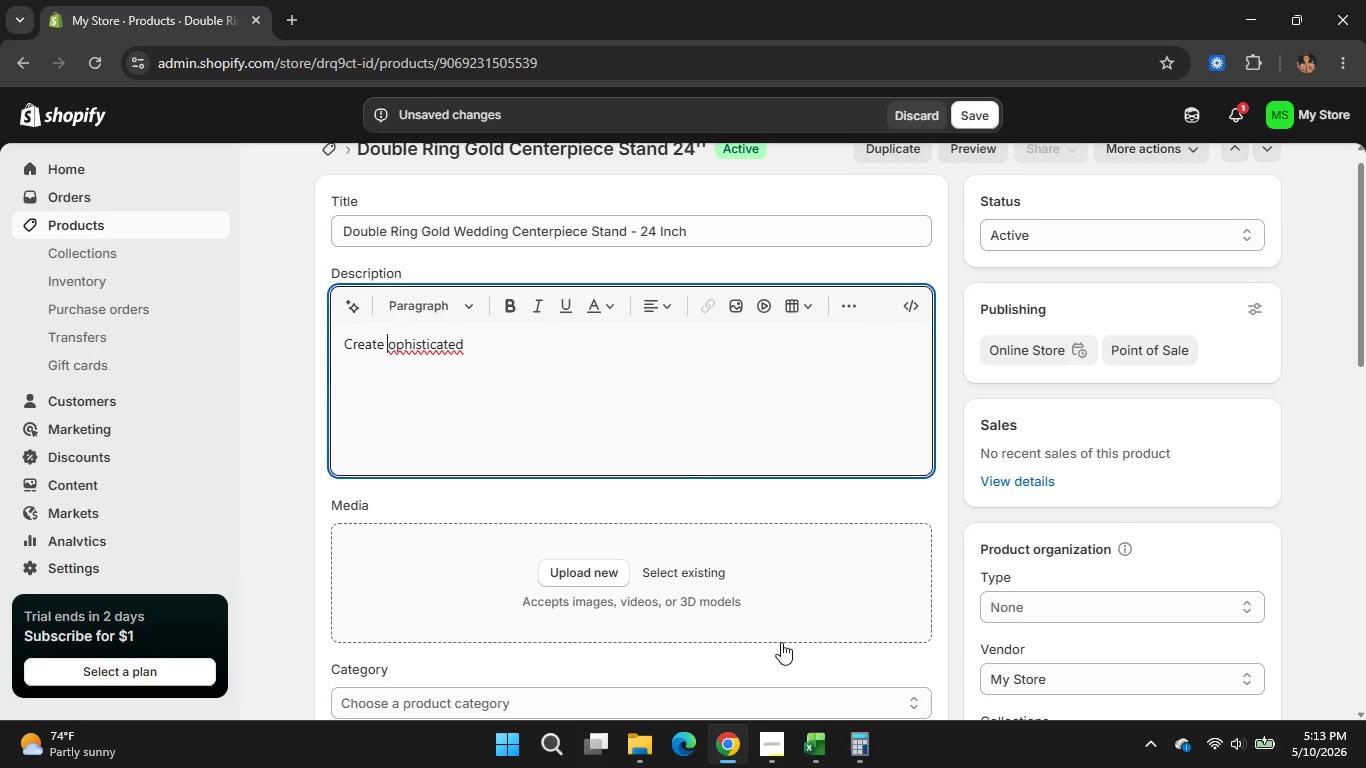 
key(S)
 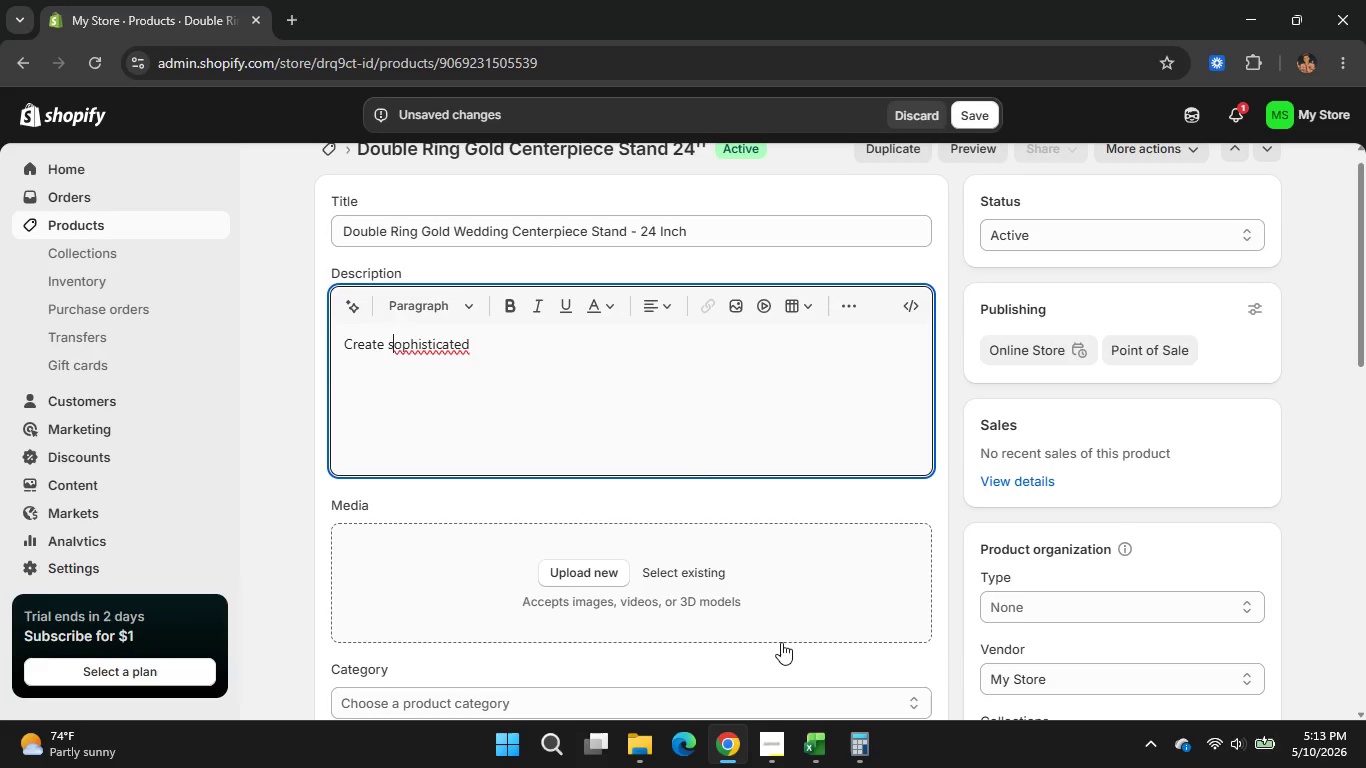 
hold_key(key=ArrowRight, duration=1.02)
 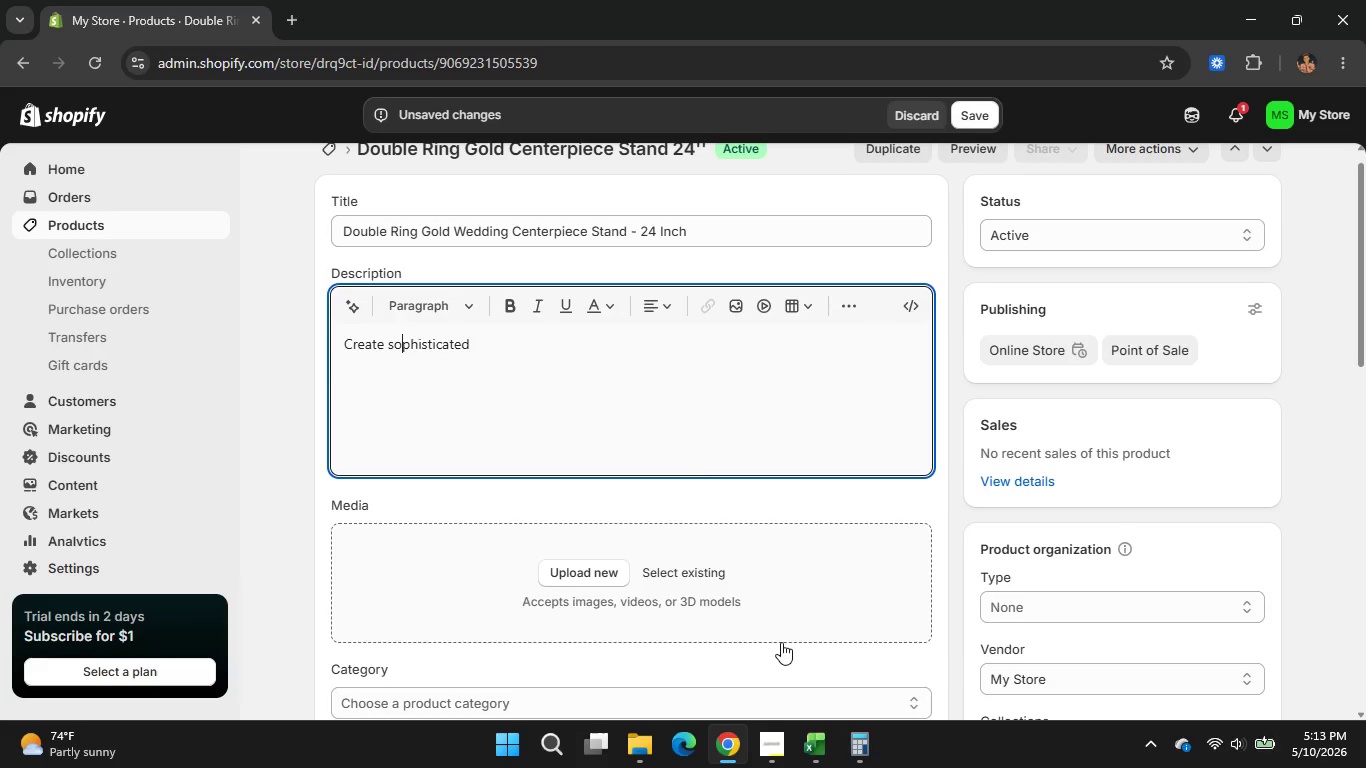 
key(Space)
 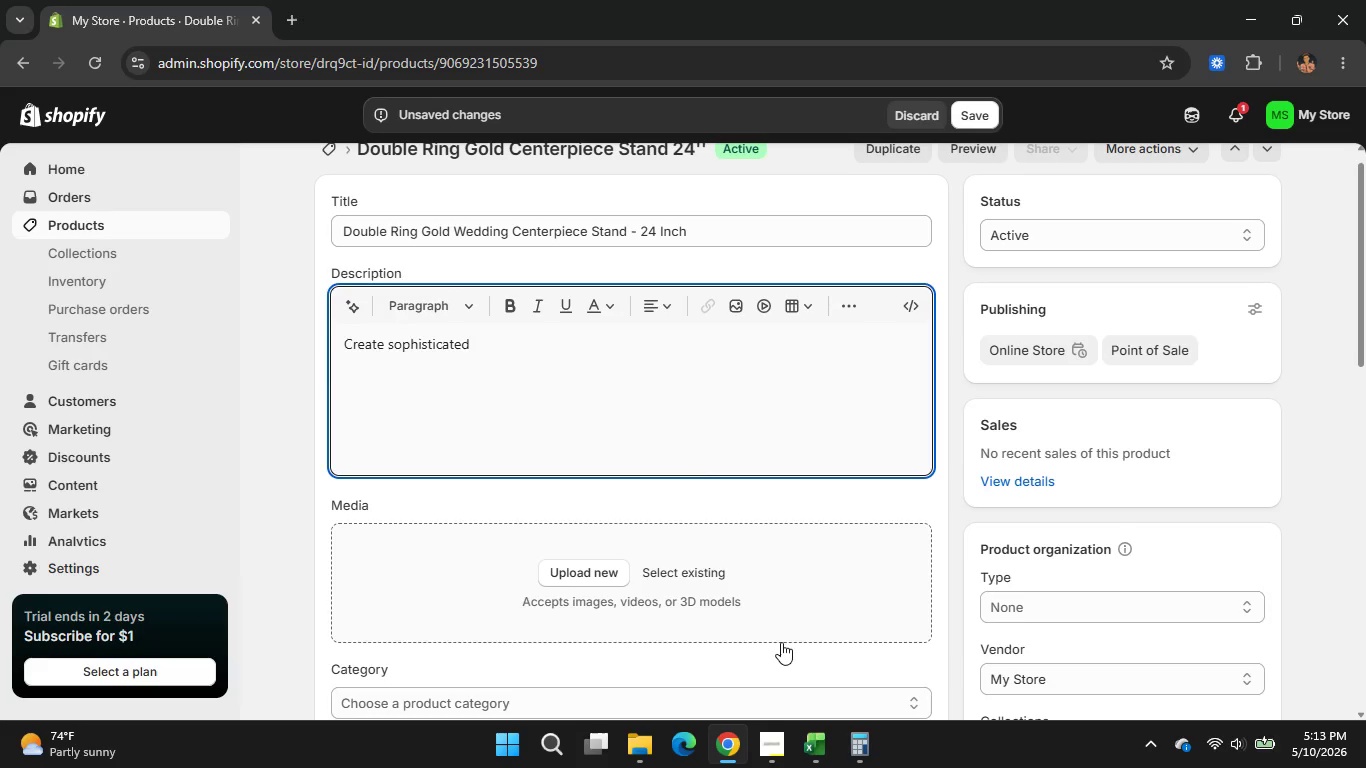 
type(la)
 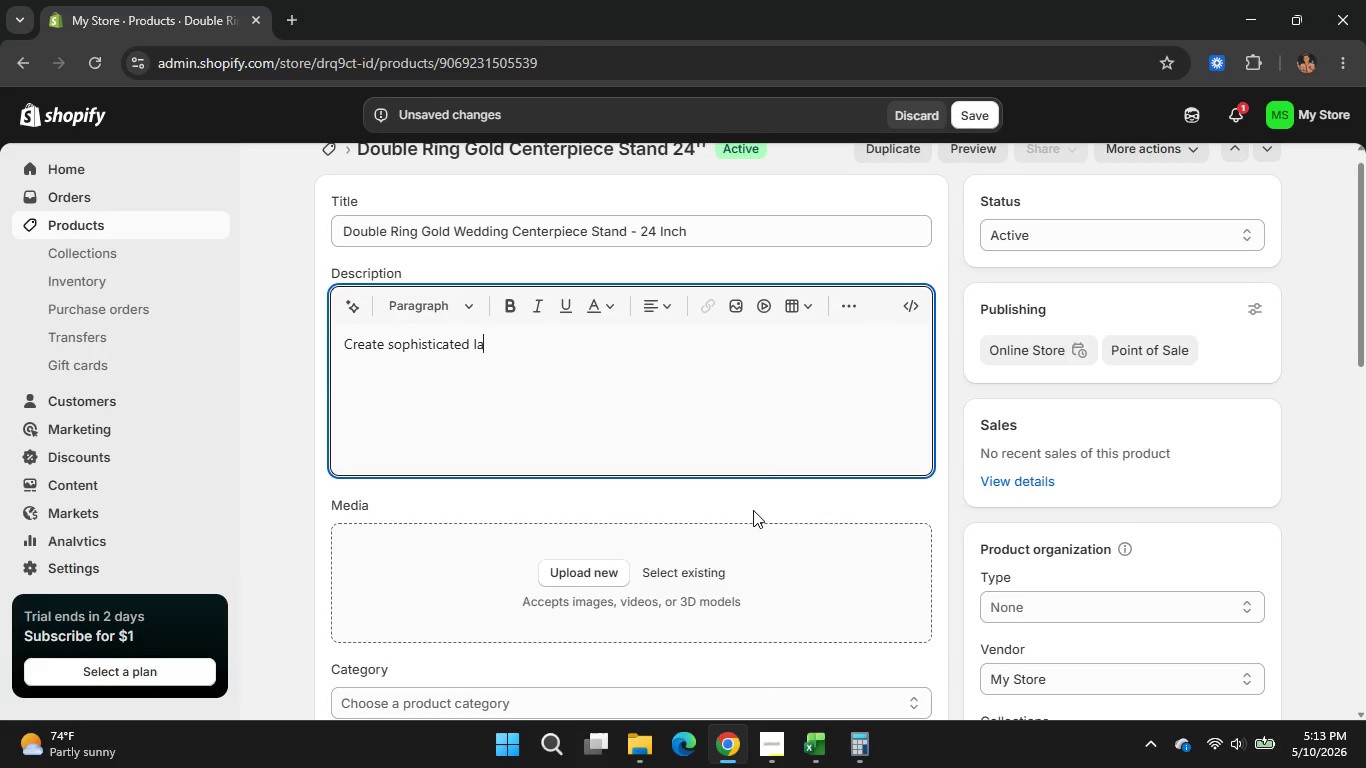 
type(yered )
 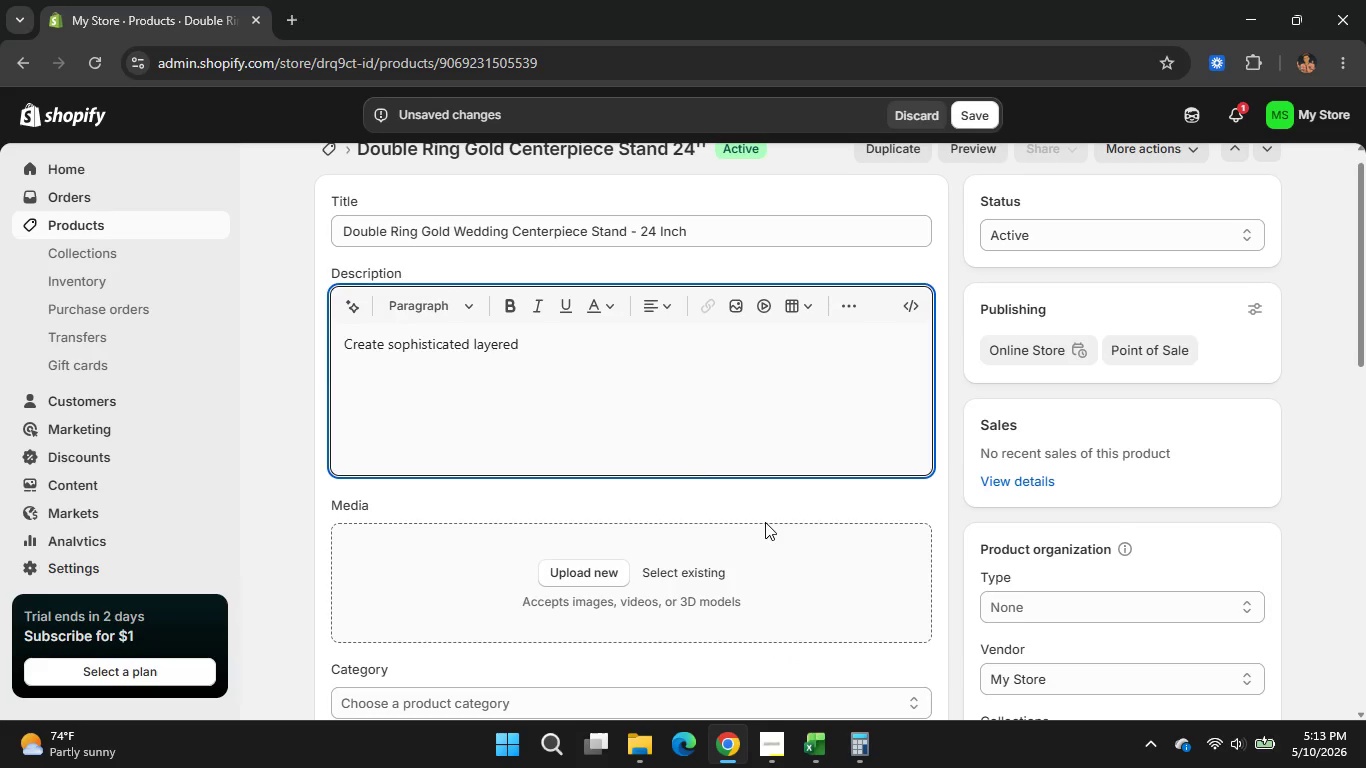 
left_click_drag(start_coordinate=[786, 630], to_coordinate=[794, 681])
 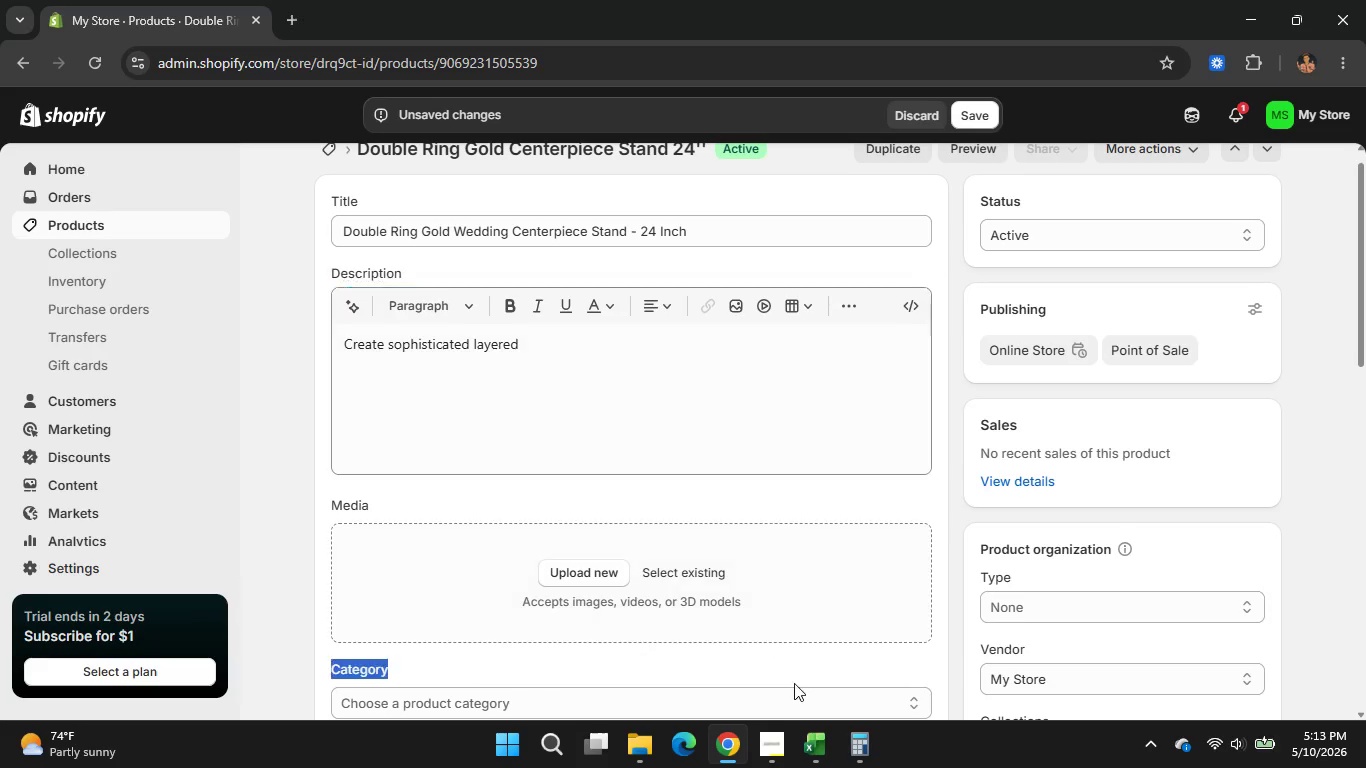 
type(flo)
 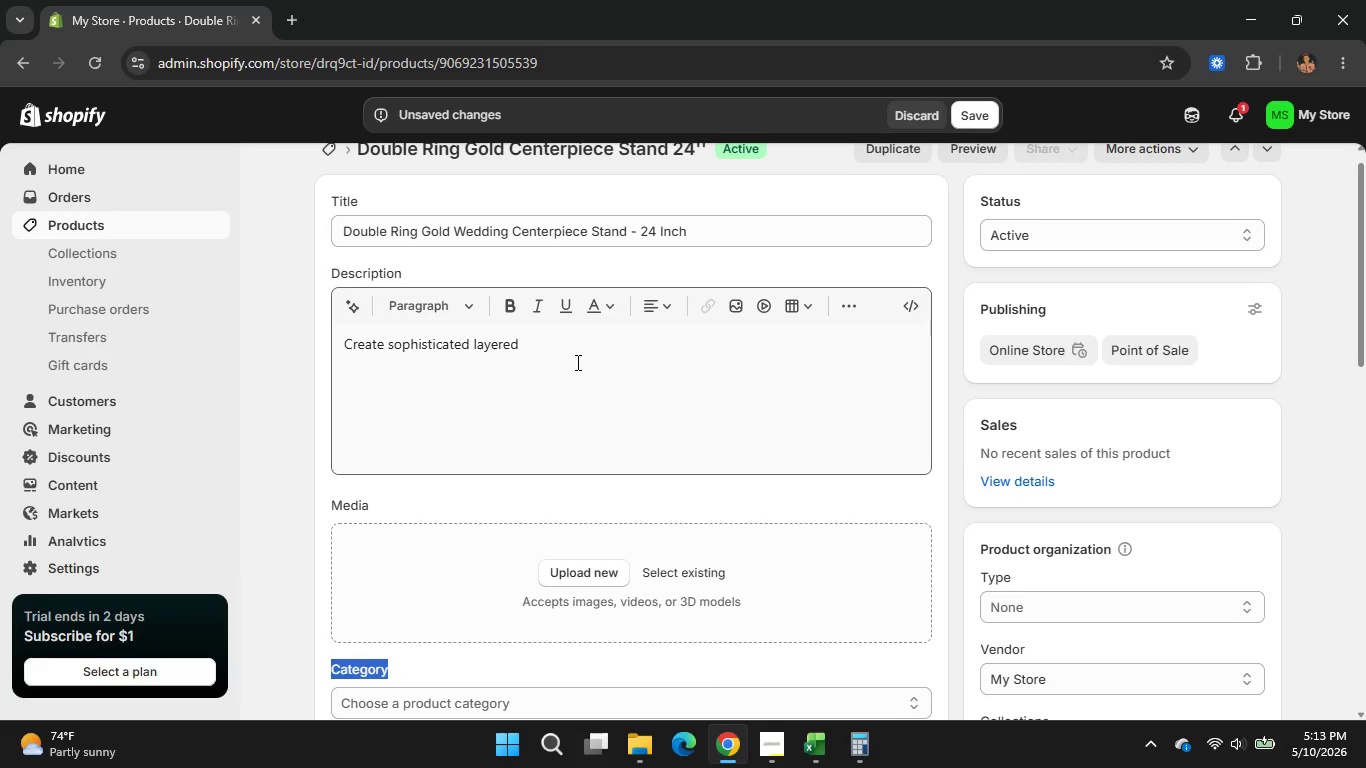 
left_click([576, 362])
 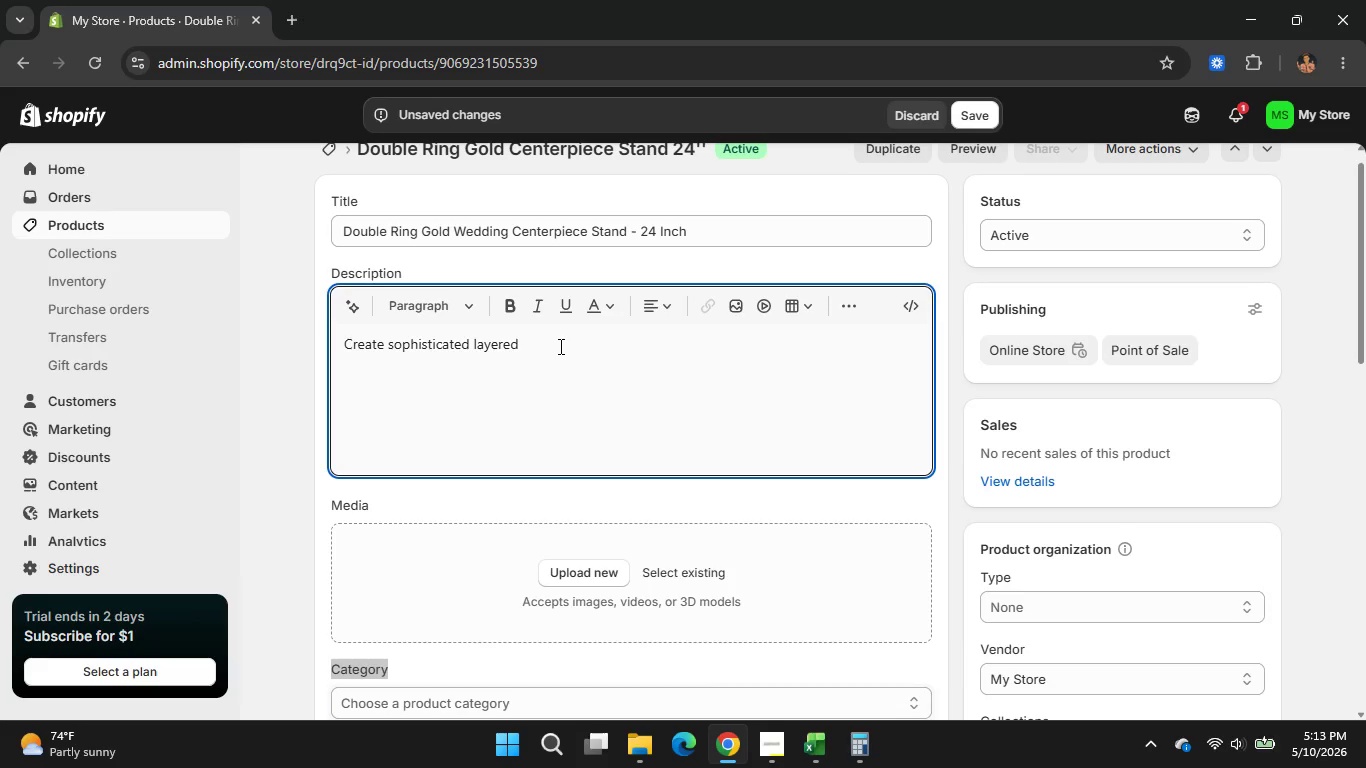 
type(floral )
 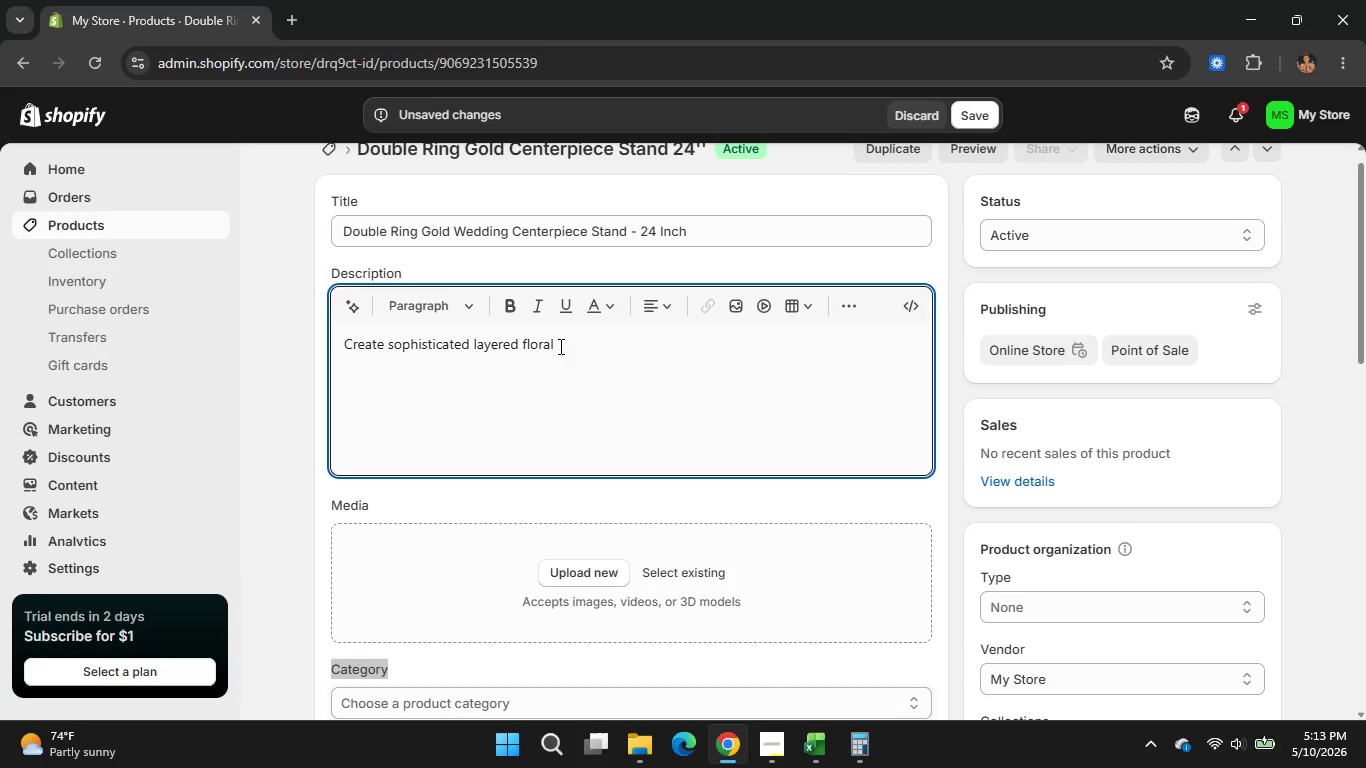 
type(displays )
 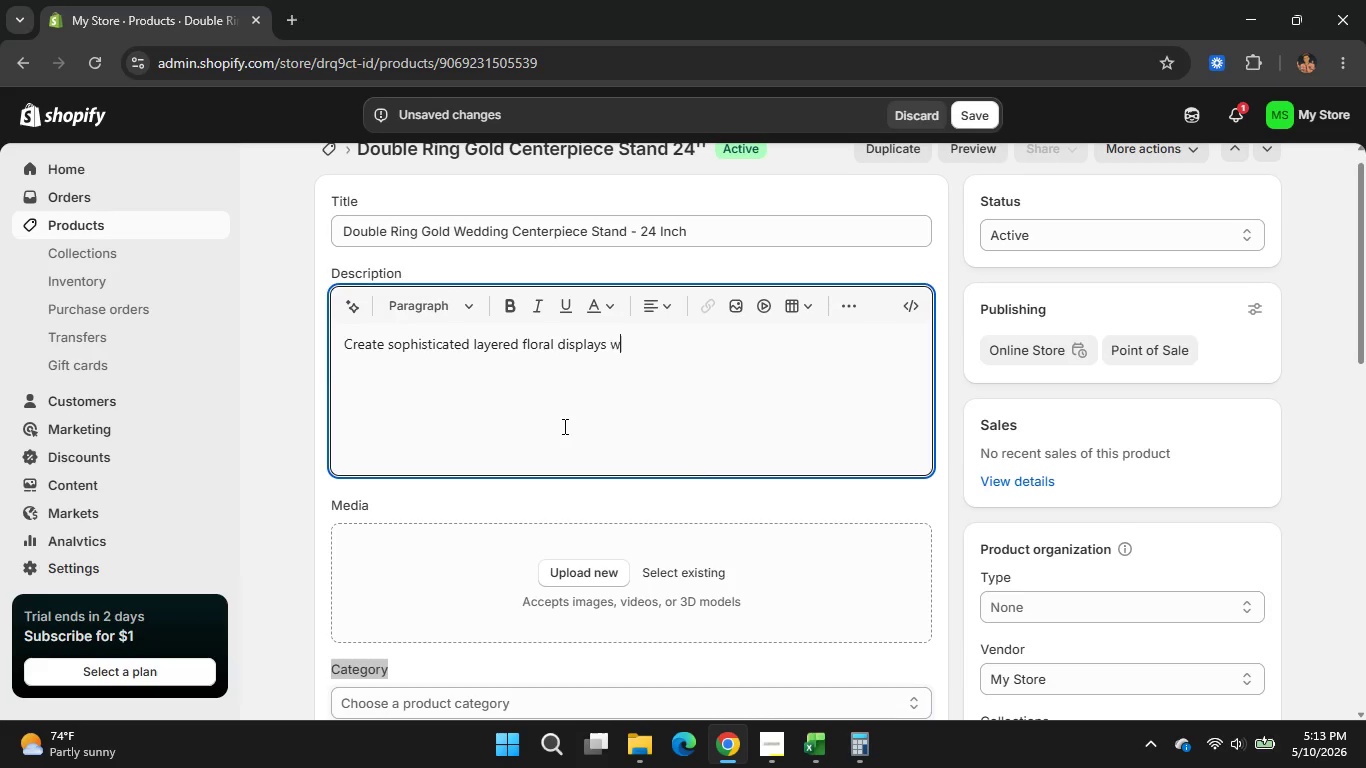 
type(with this )
 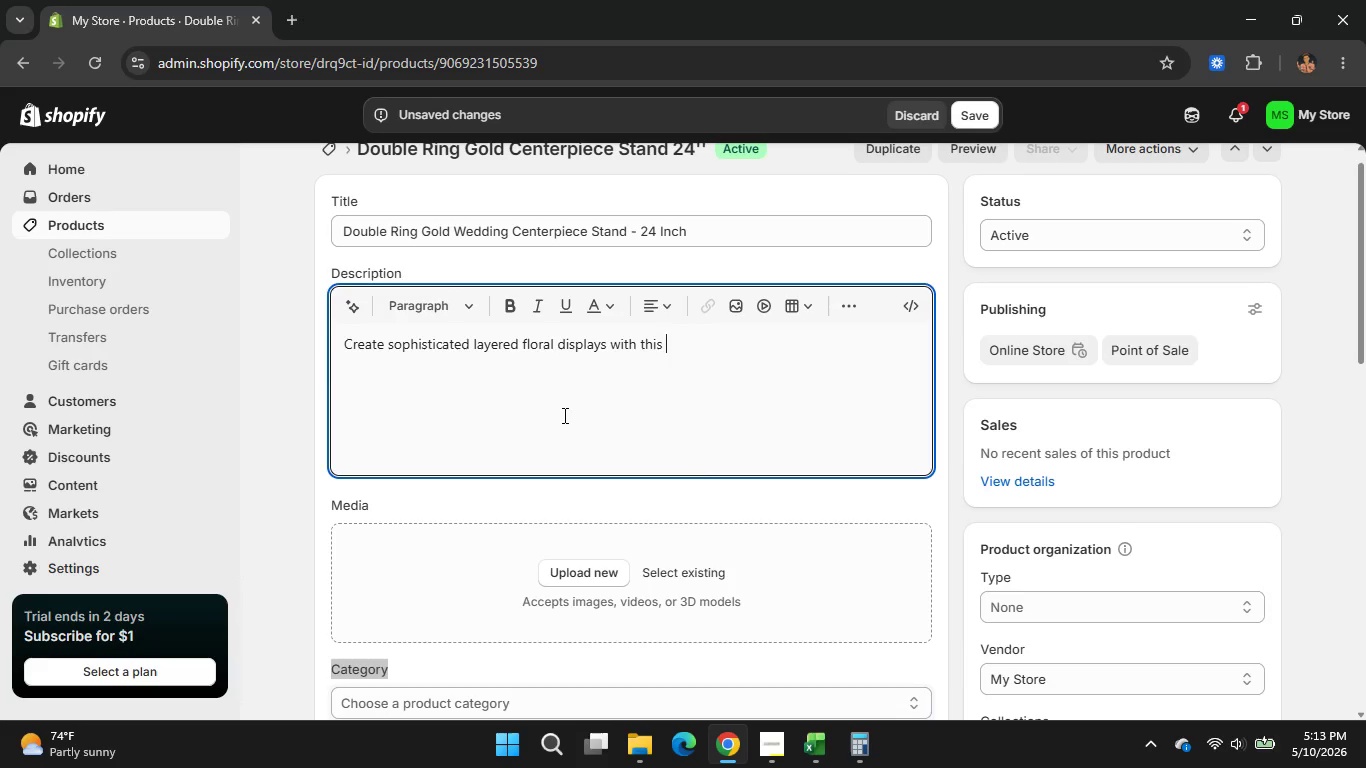 
type(double ring )
 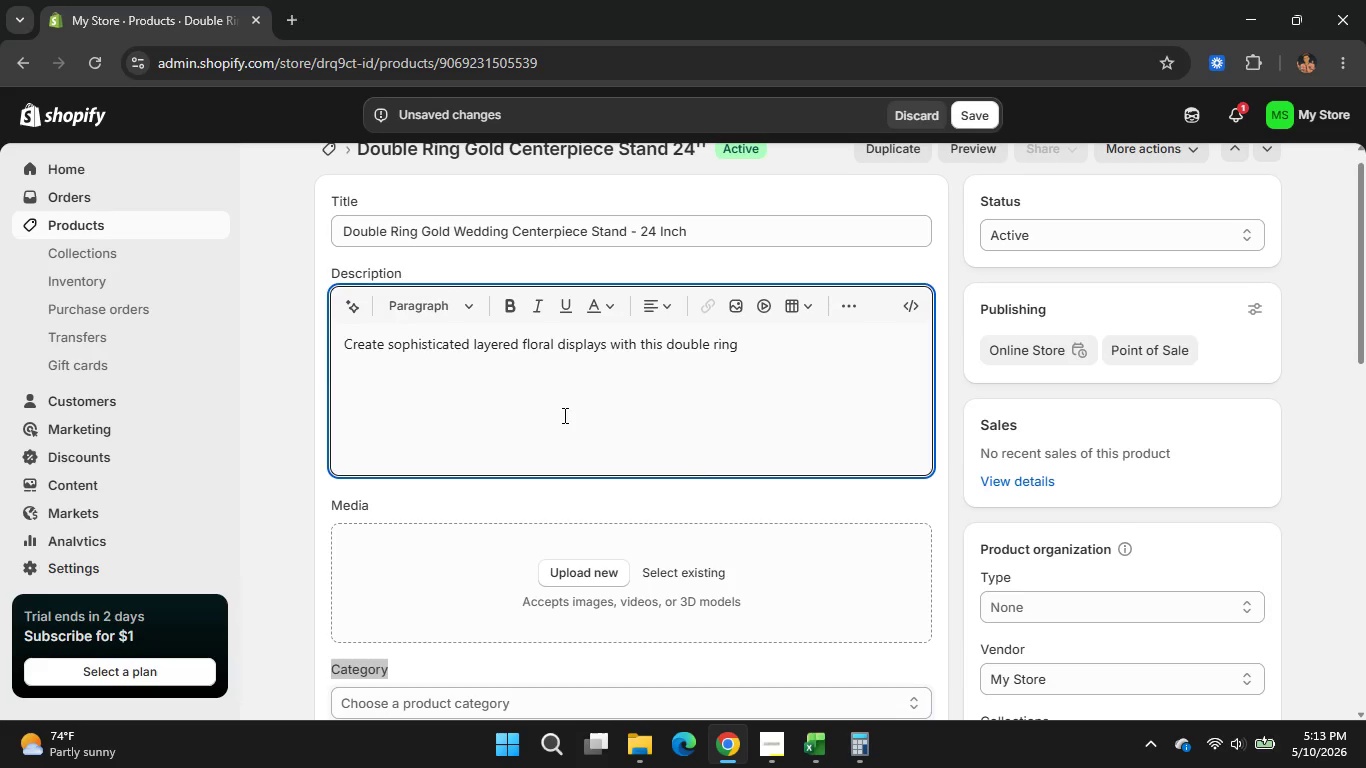 
type(centerpiece stand featuring )
 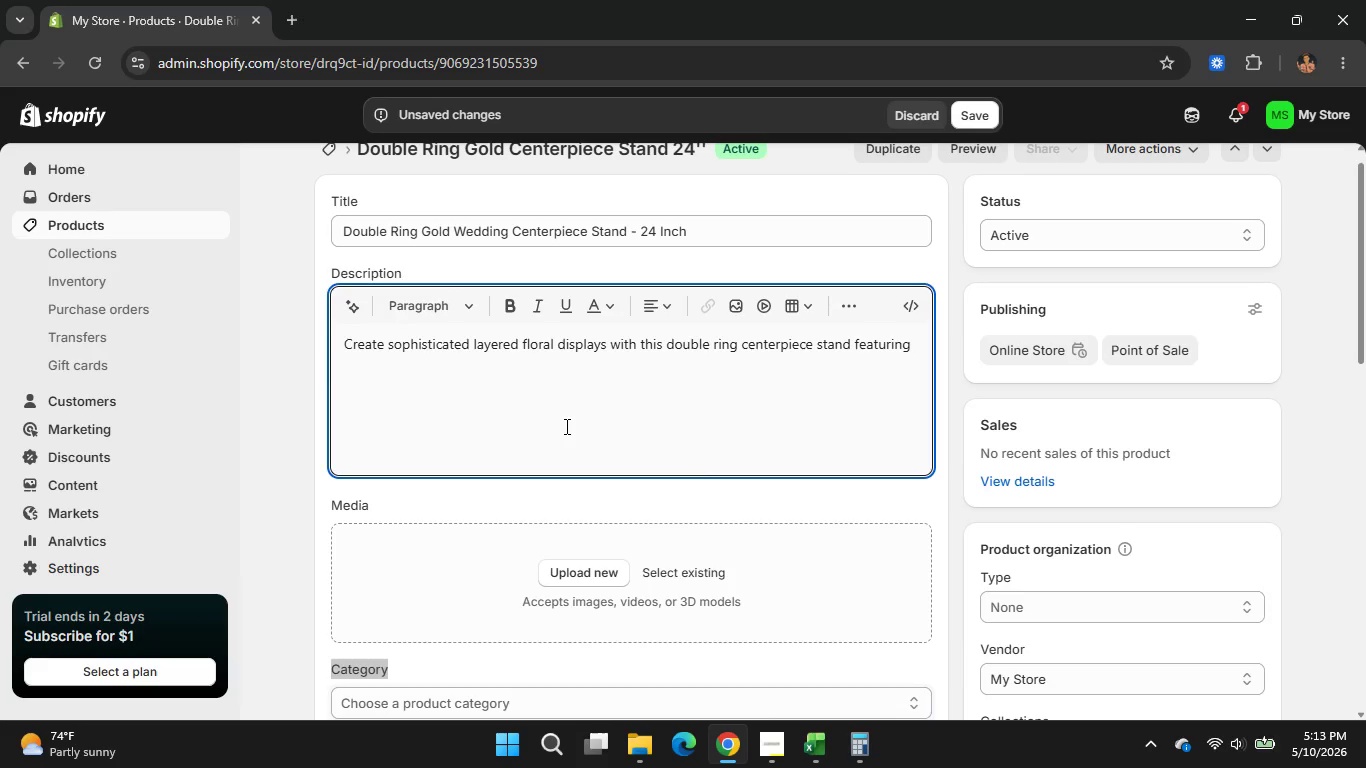 
key(A)
 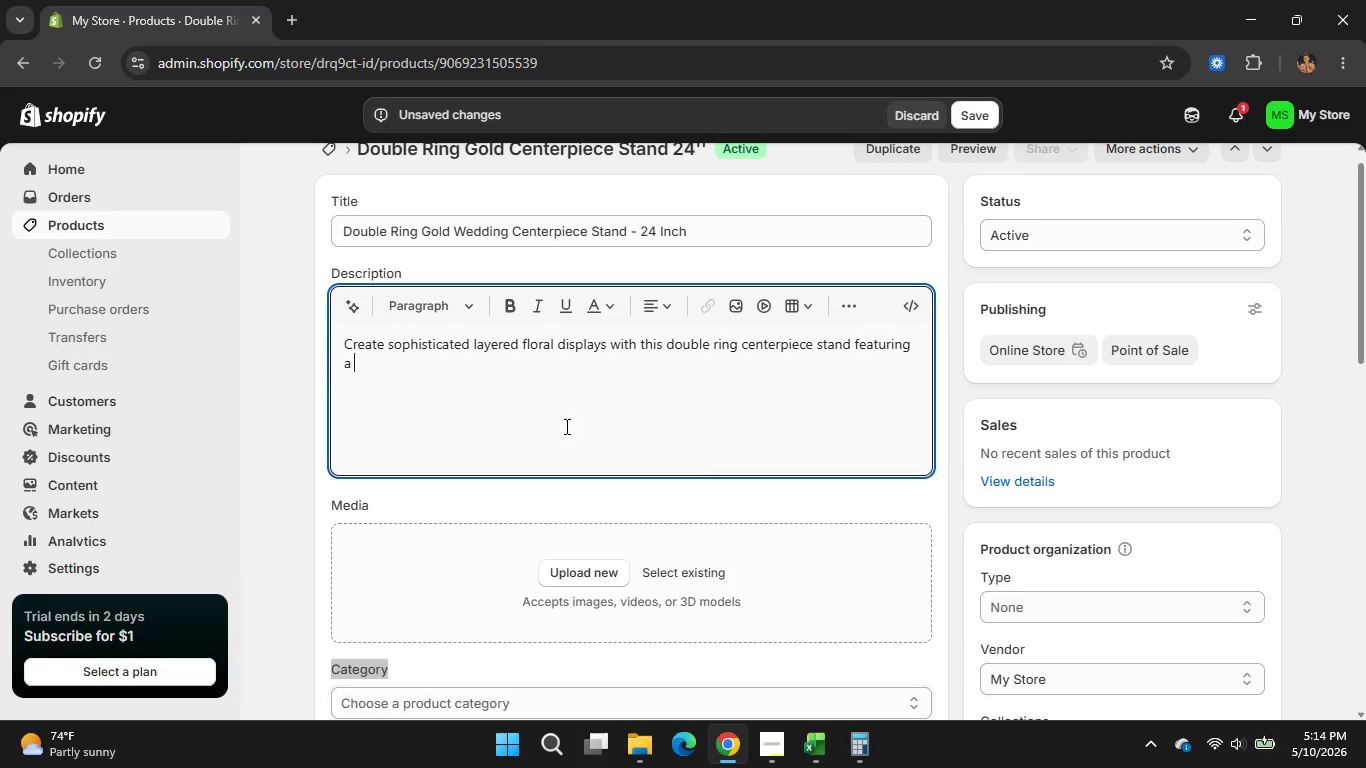 
key(Space)
 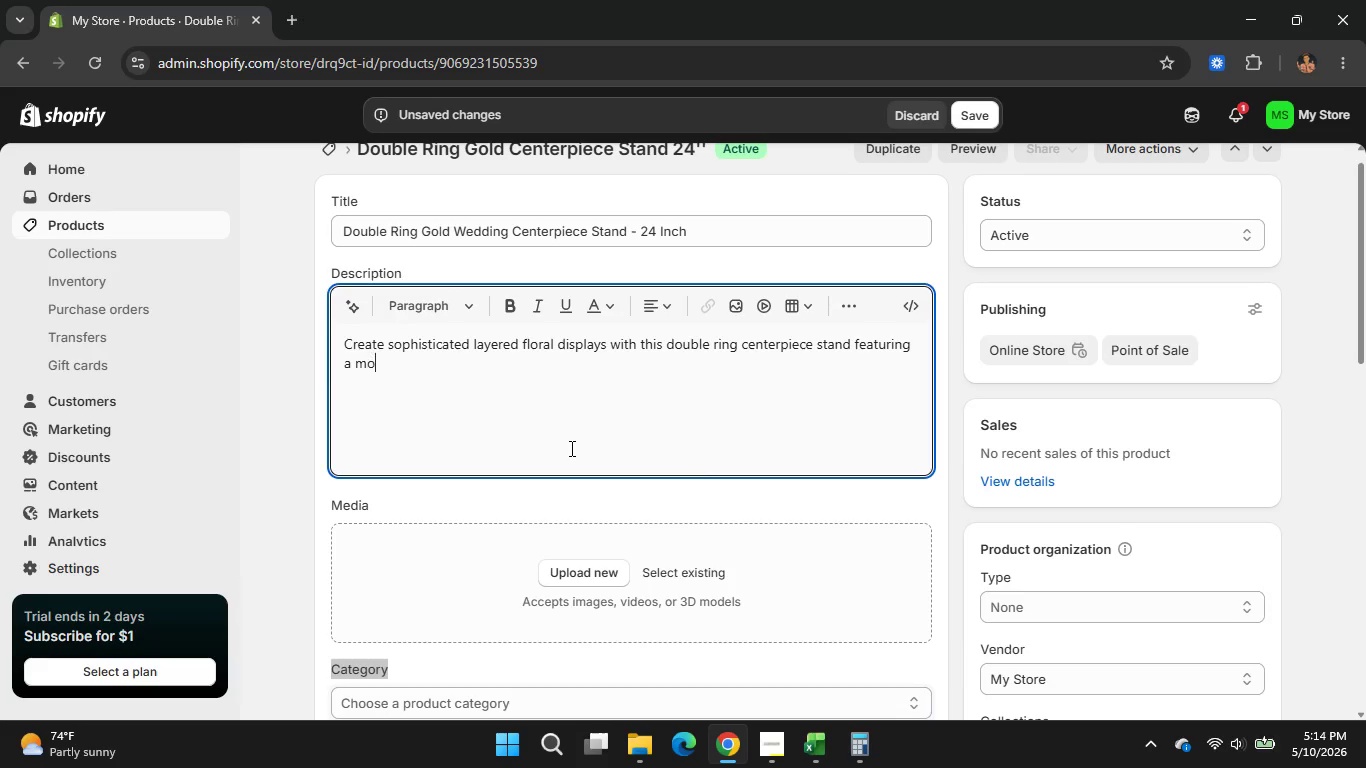 
type(modern geometric design)
 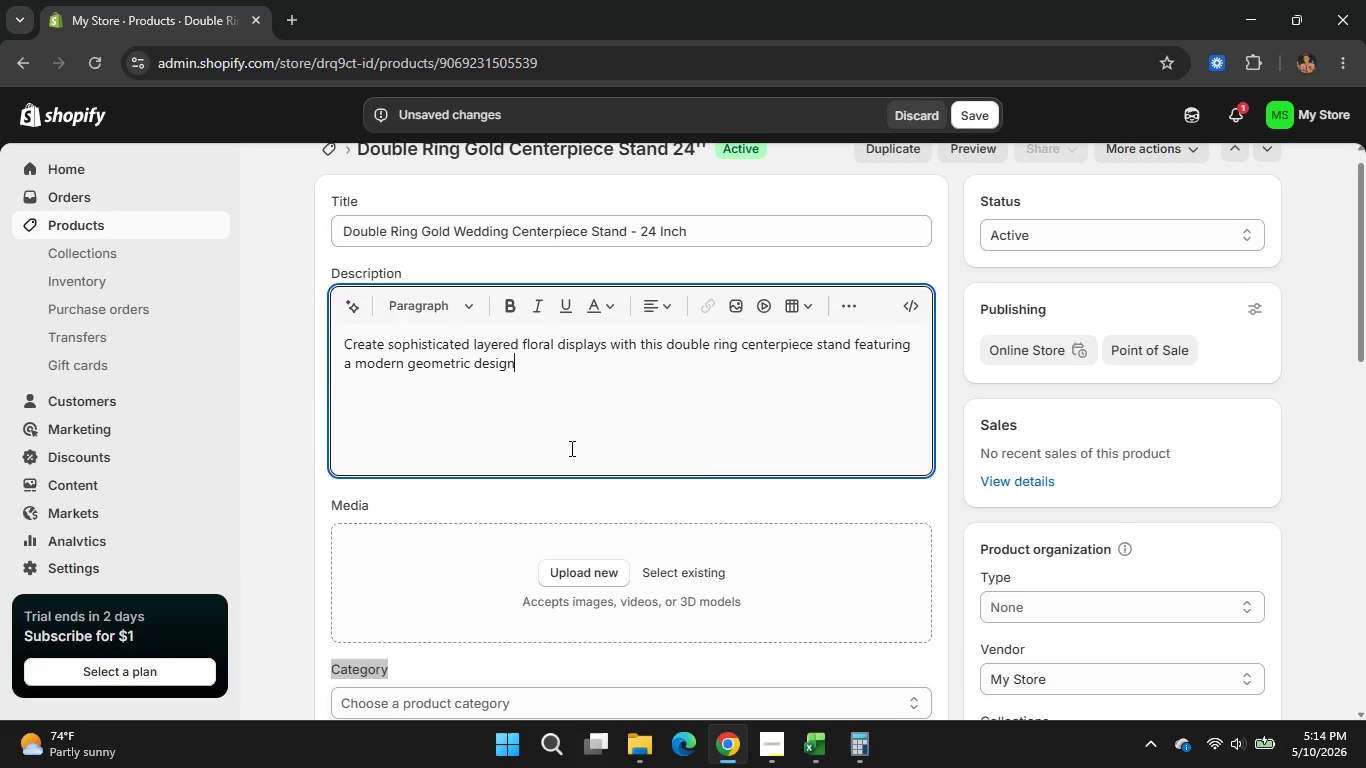 
key(Period)
 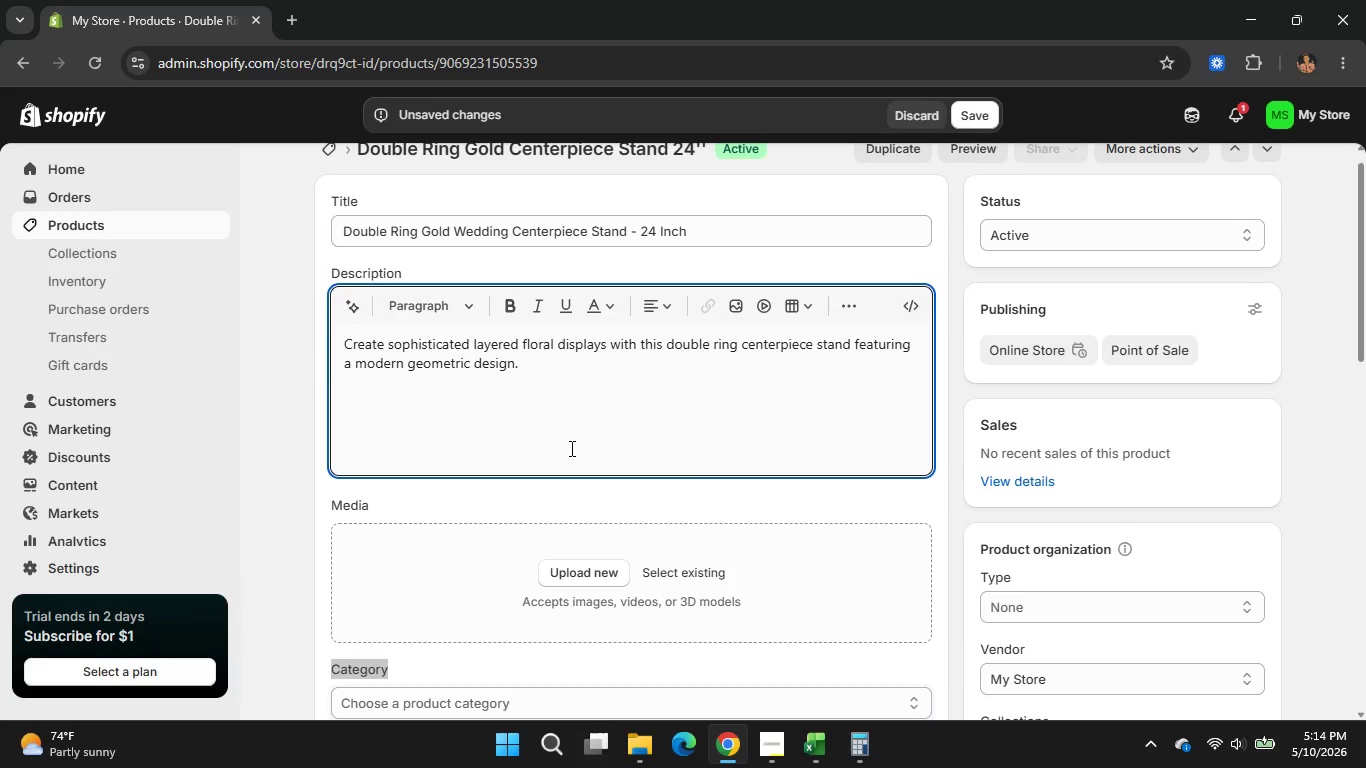 
key(Enter)
 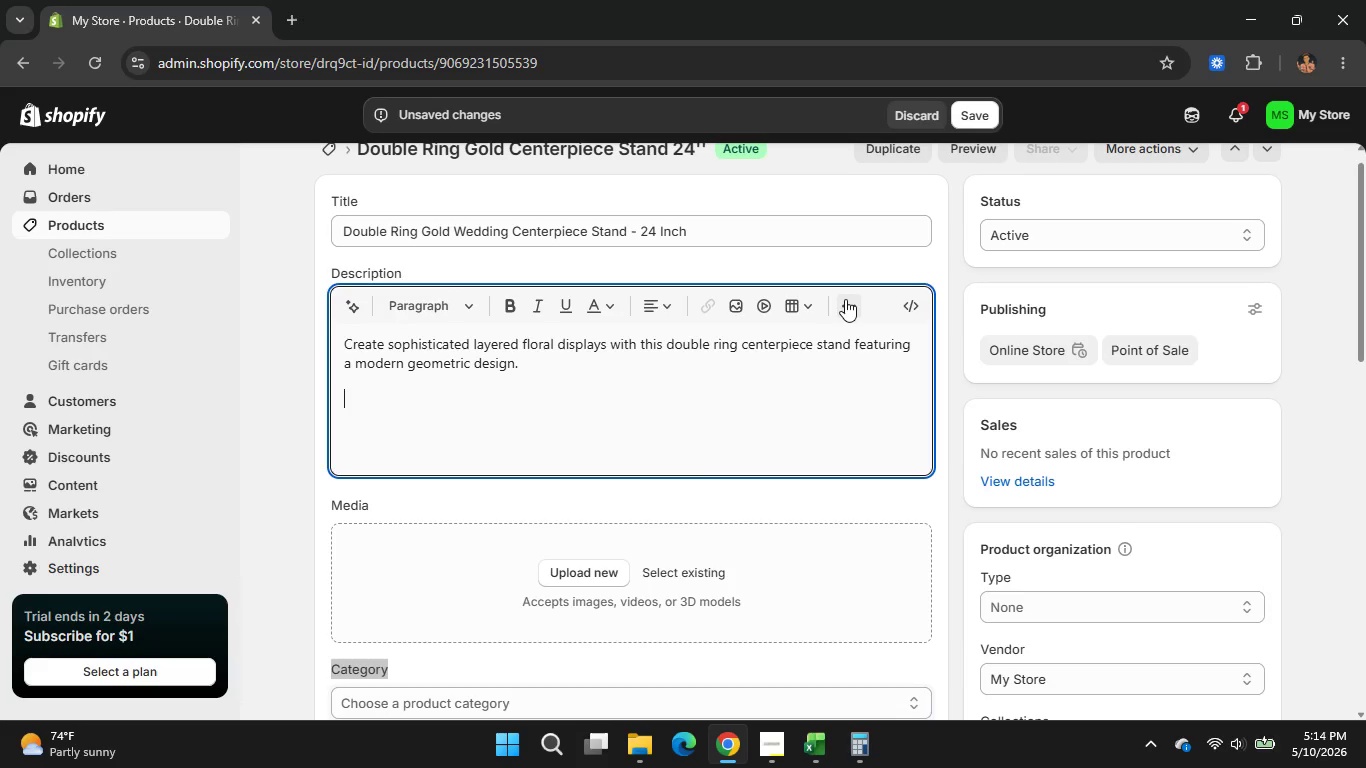 
left_click([847, 299])
 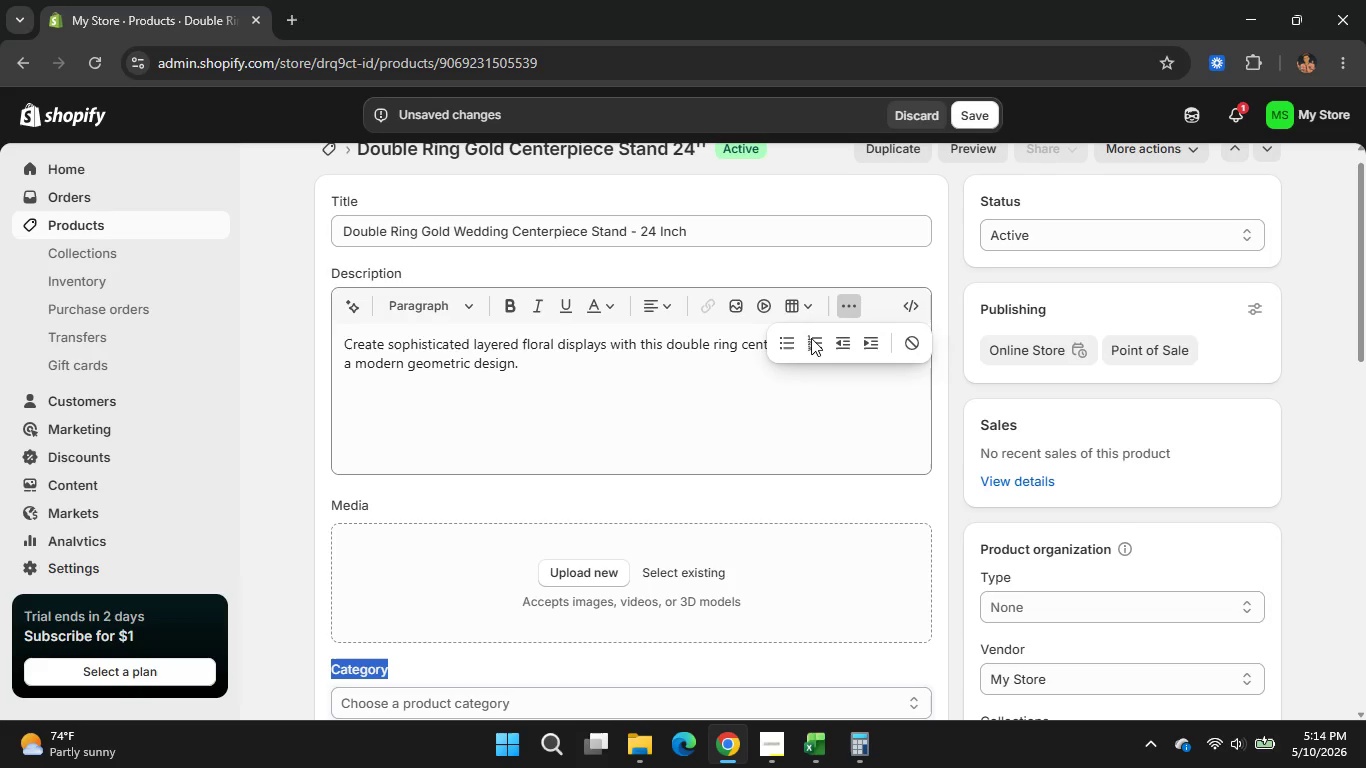 
left_click([789, 343])
 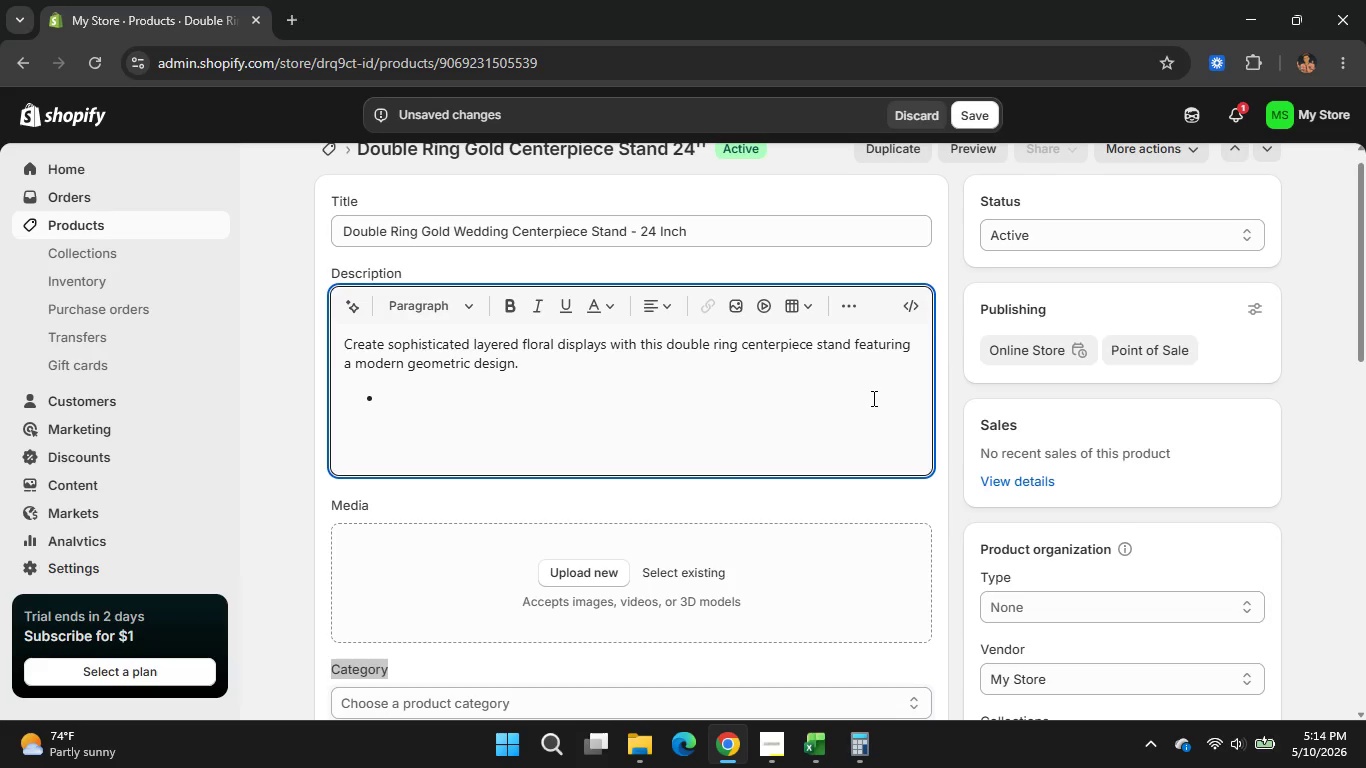 
wait(7.45)
 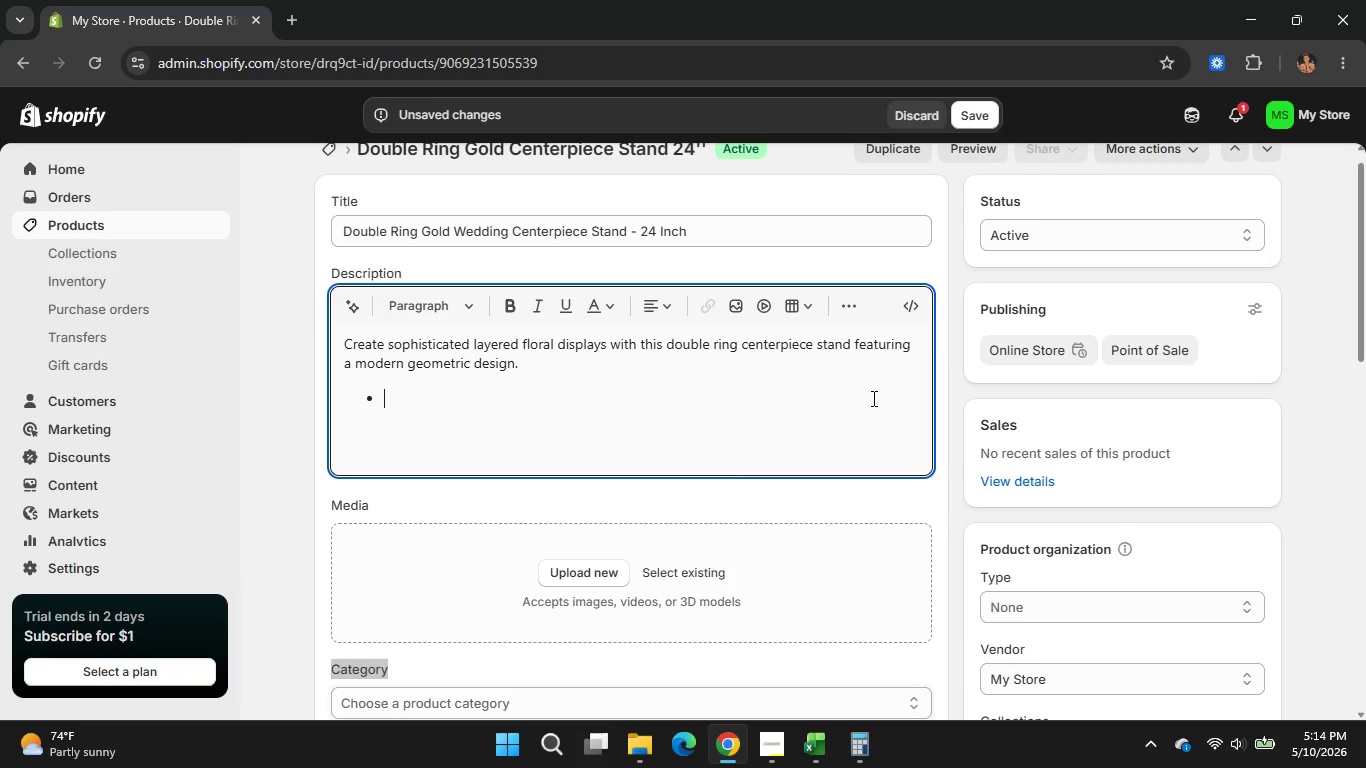 
key(Shift+S)
 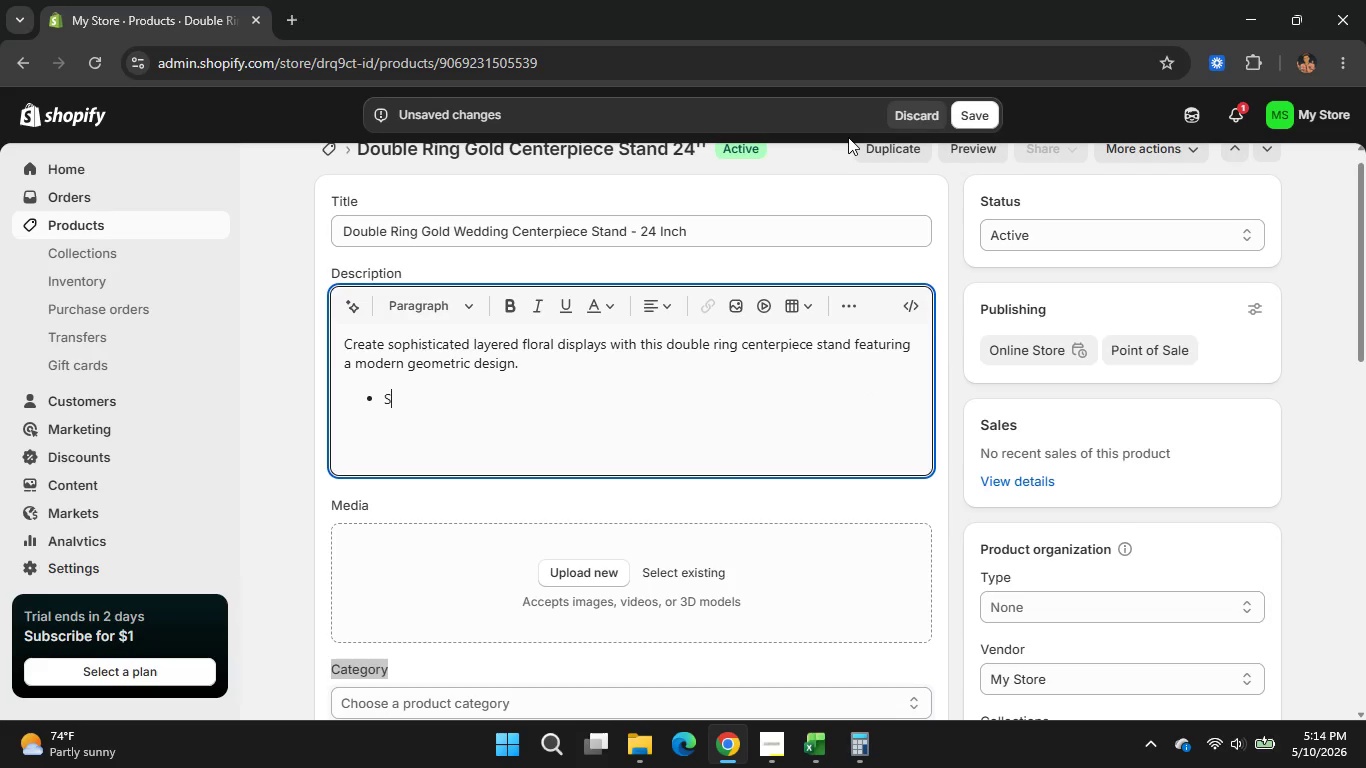 
type(yt)
key(Backspace)
type(tylish D)
key(Backspace)
key(Backspace)
key(Backspace)
key(Backspace)
key(Backspace)
key(Backspace)
key(Backspace)
key(Backspace)
key(Backspace)
 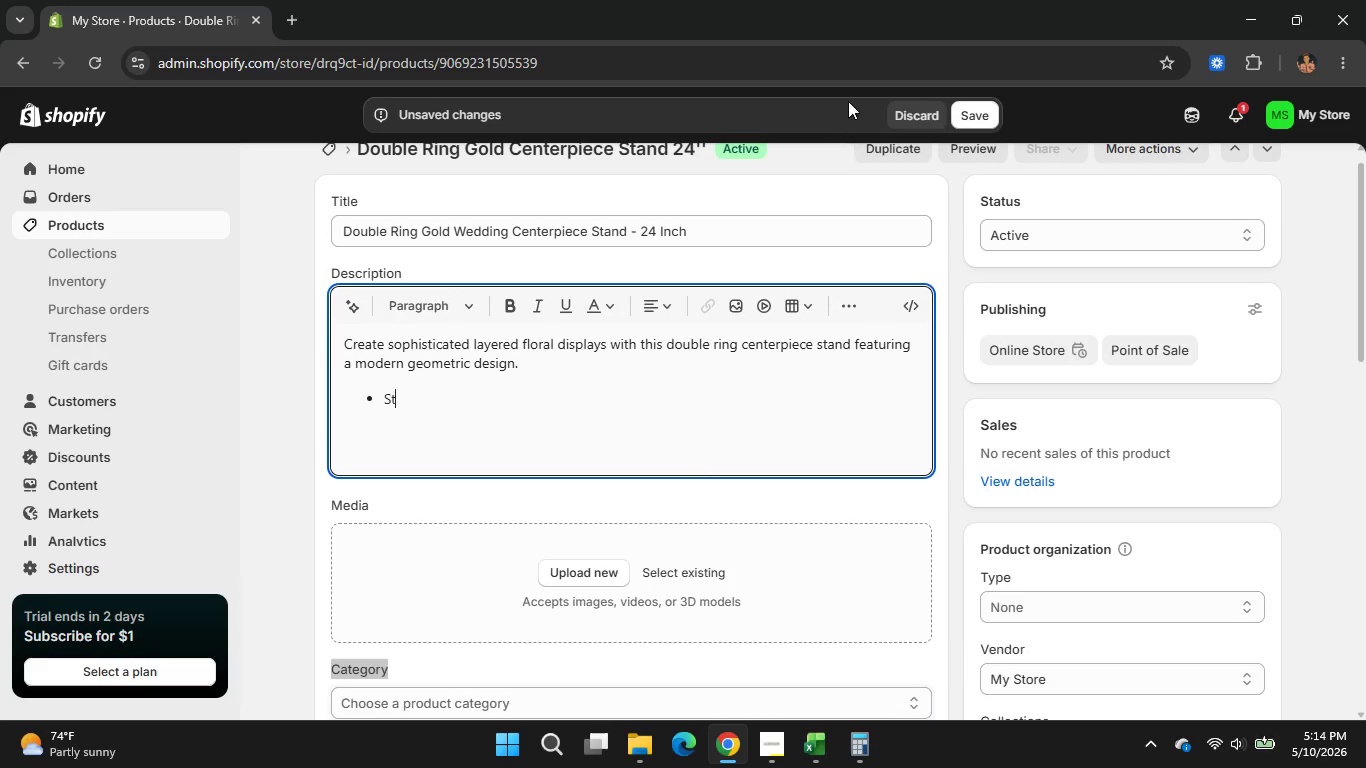 
type(tylishb  )
key(Backspace)
key(Backspace)
key(Backspace)
 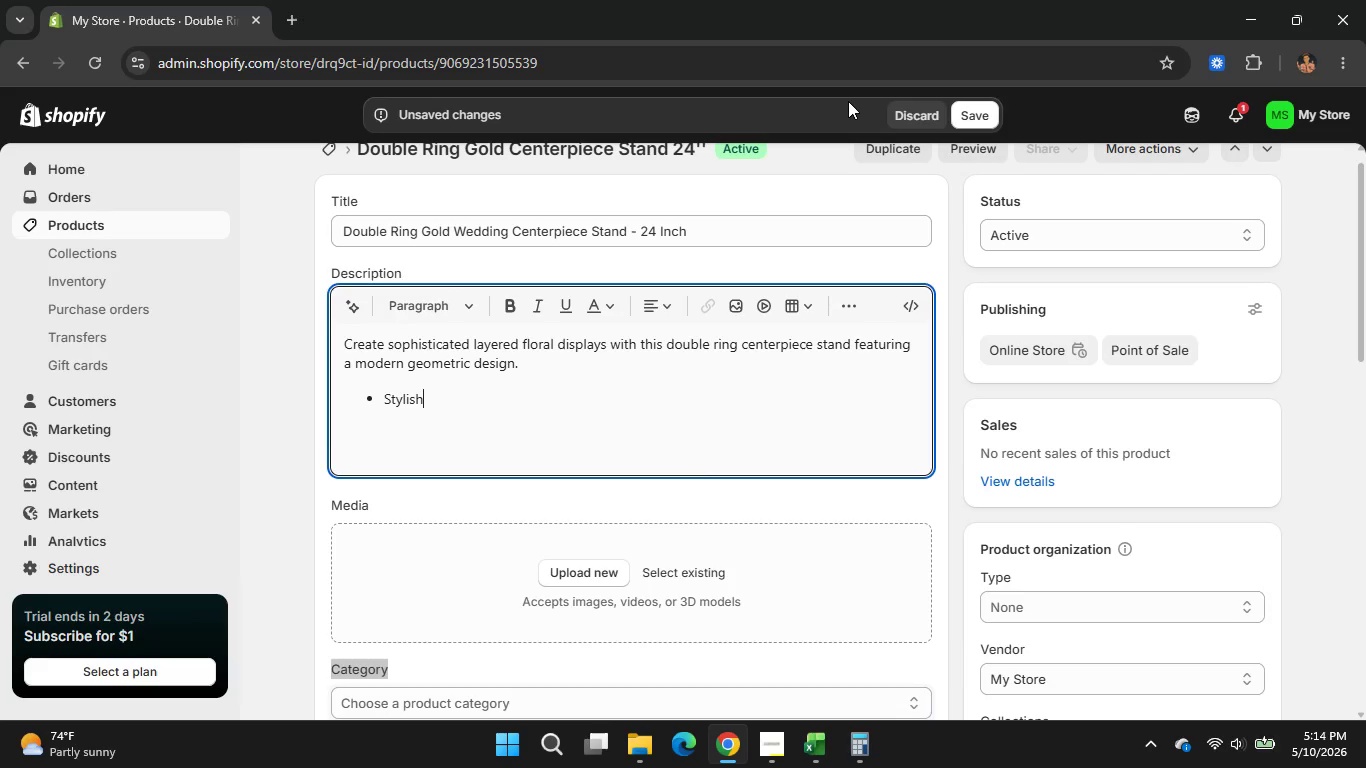 
type( dou)
 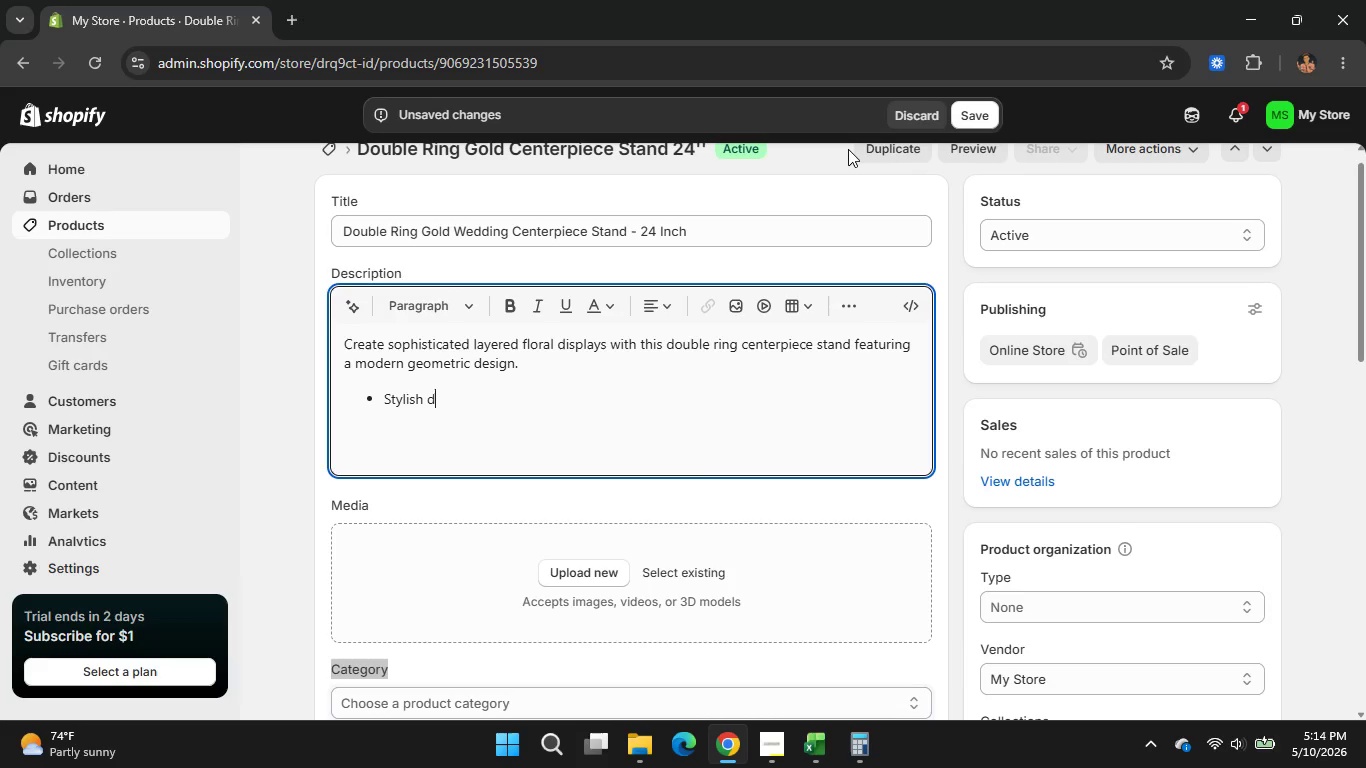 
type(ble ring)
 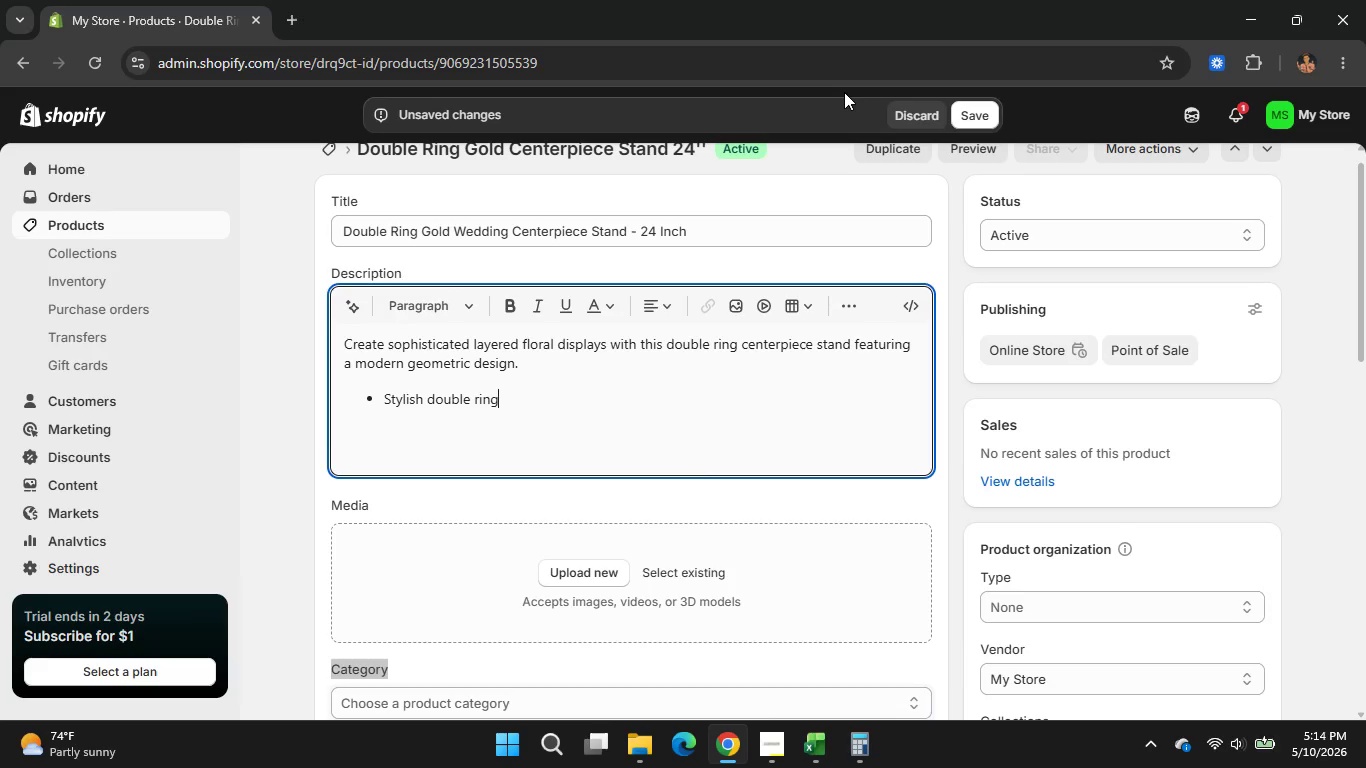 
key(Space)
 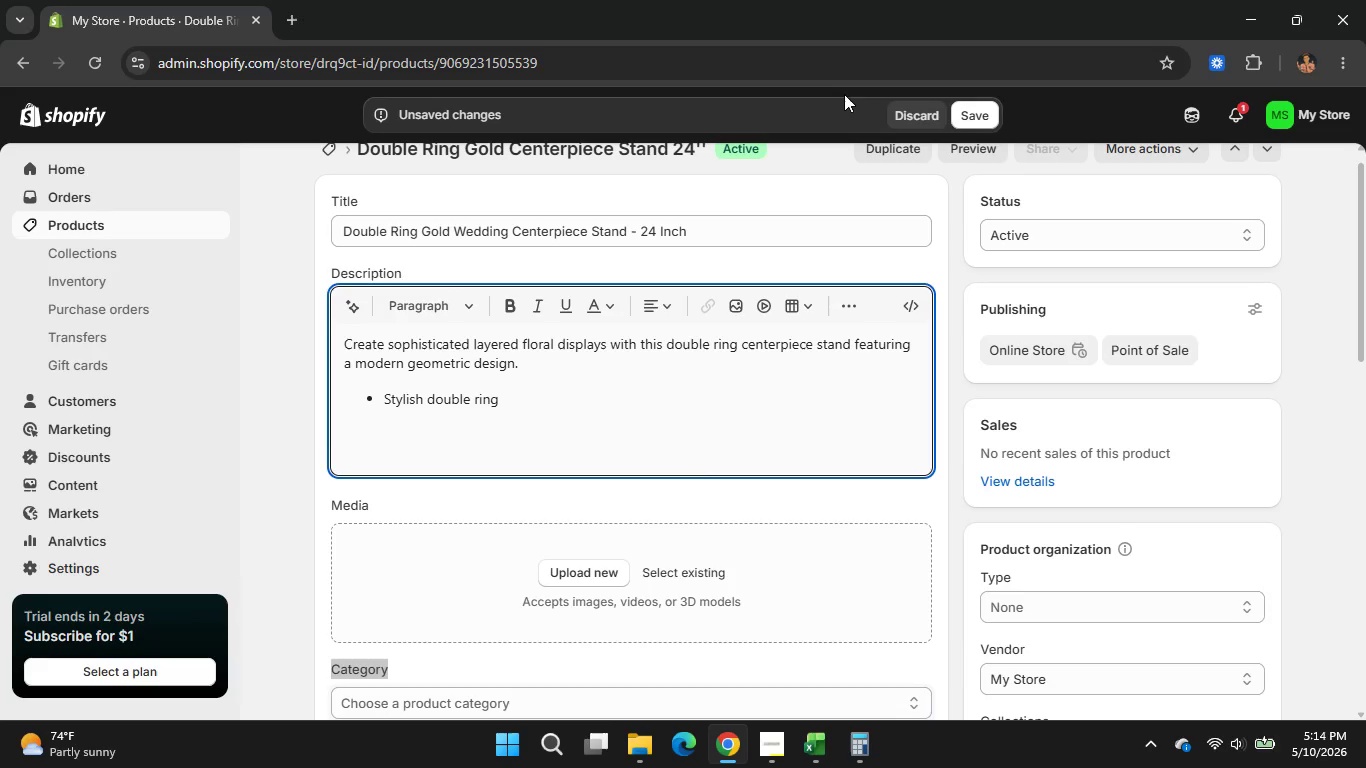 
wait(10.59)
 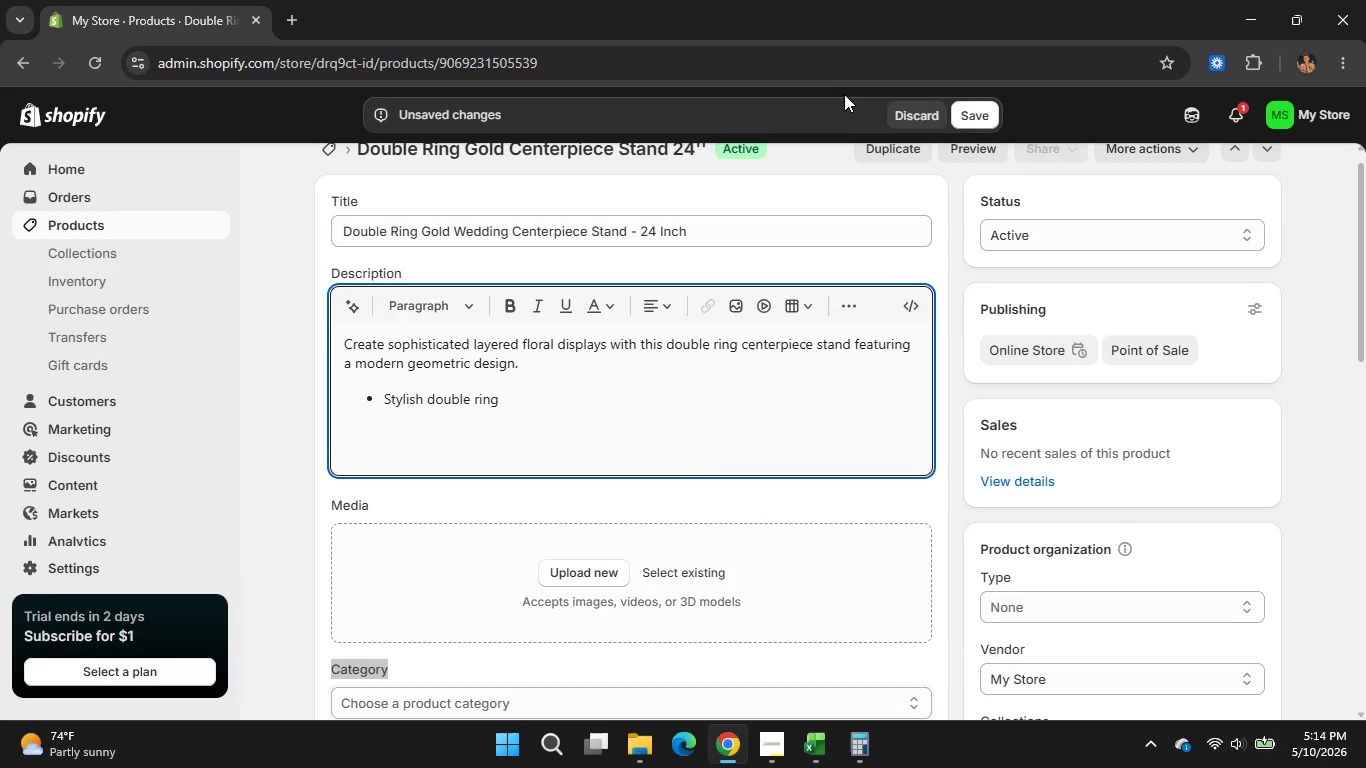 
type(frame constr)
 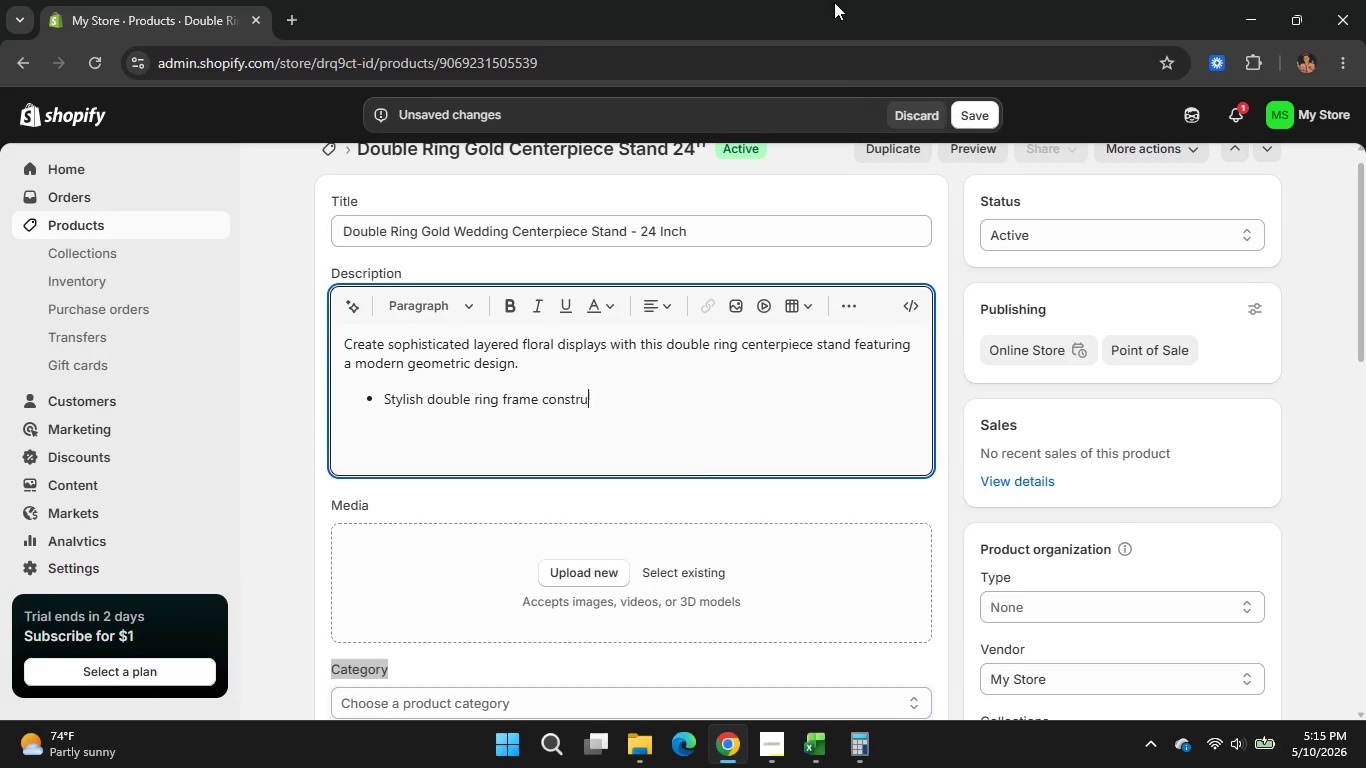 
type(uction)
 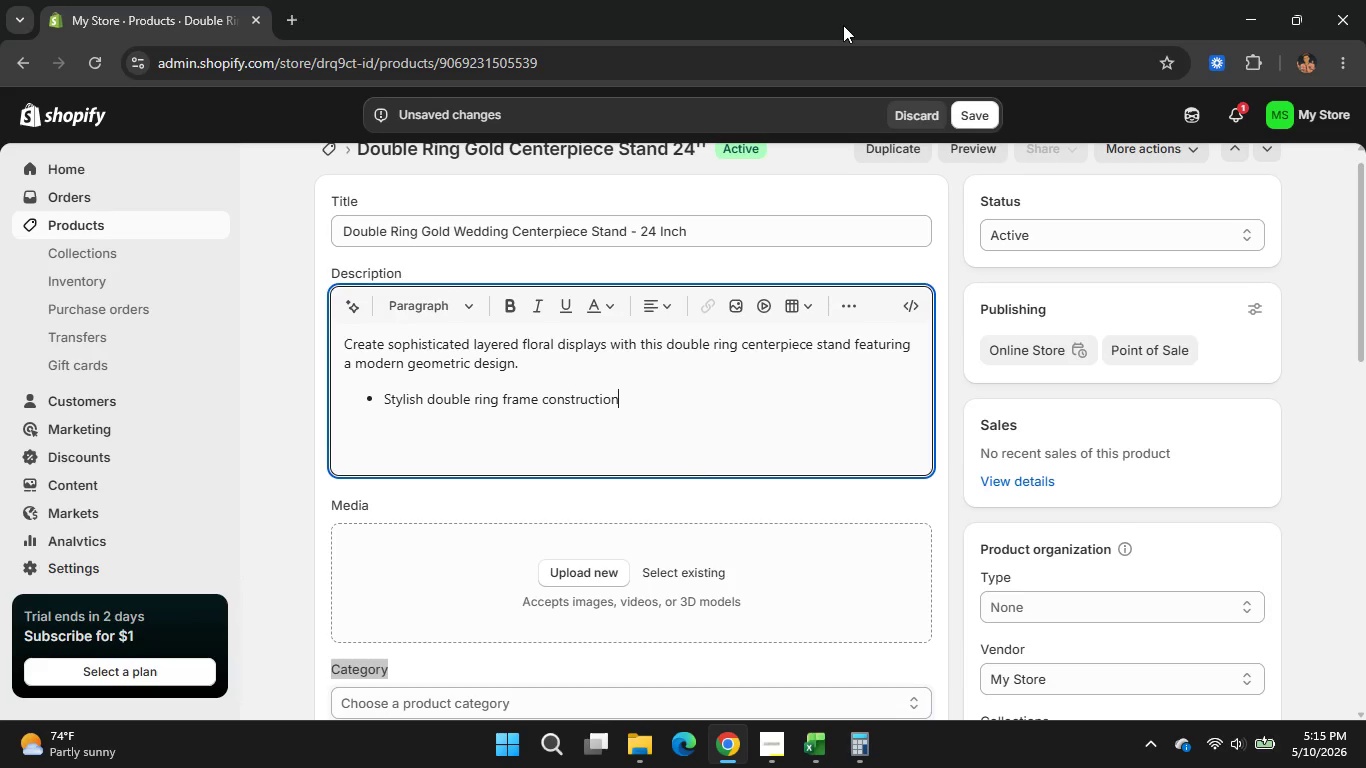 
key(Enter)
 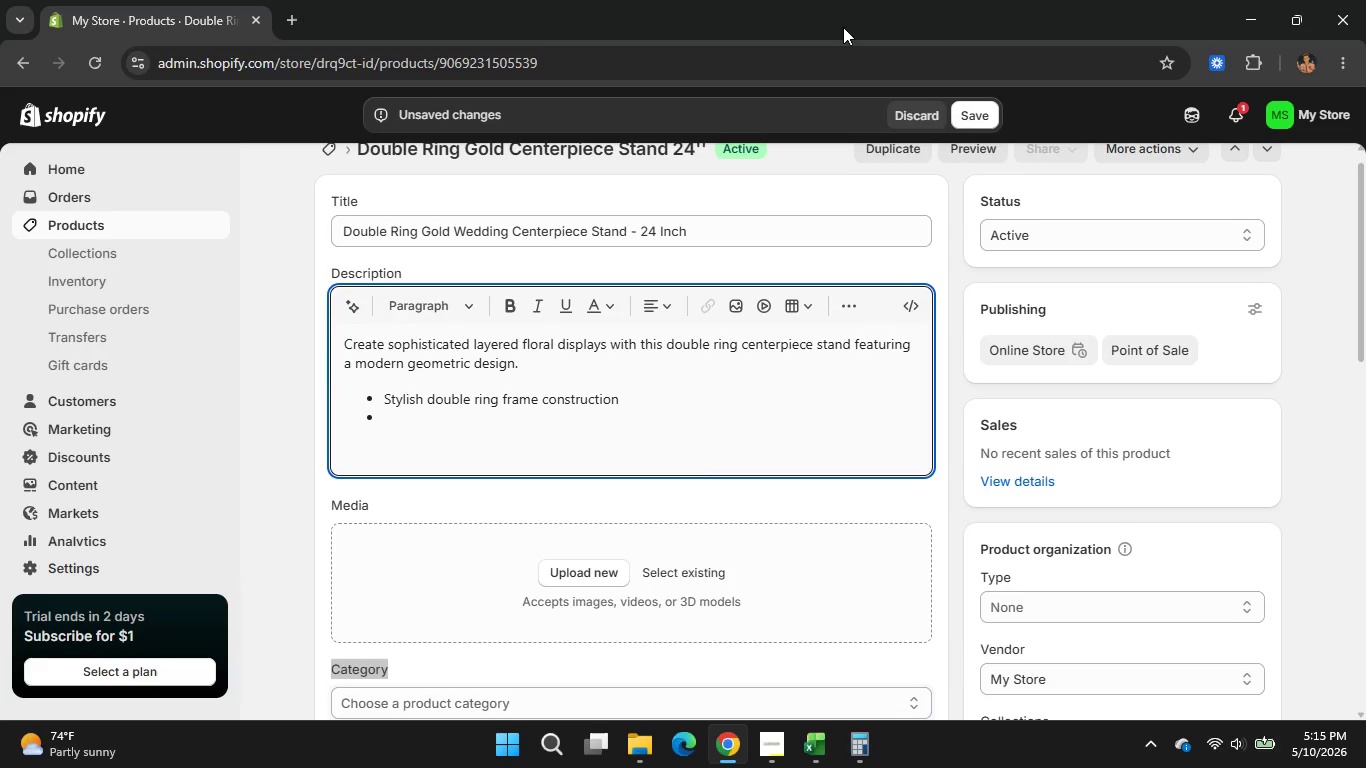 
type(Durable gold metal )
 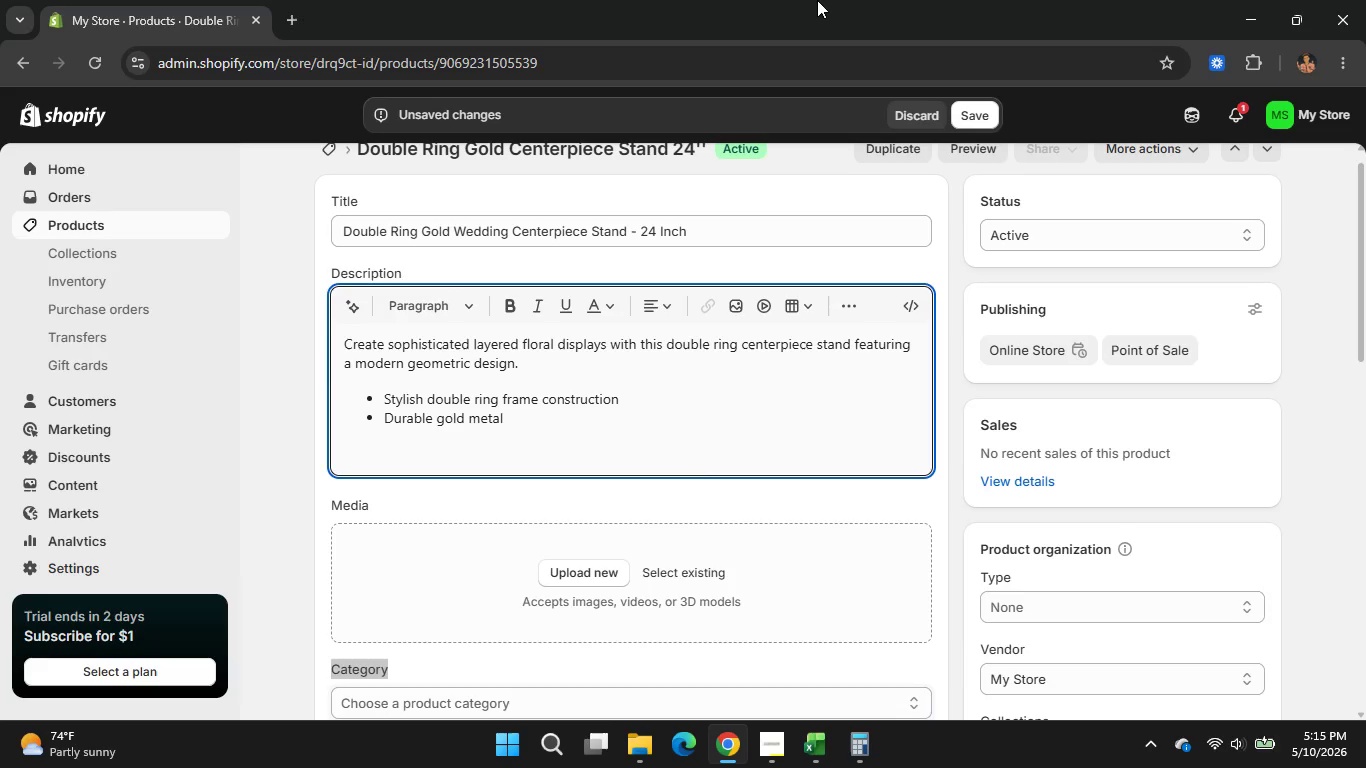 
type(finish)
 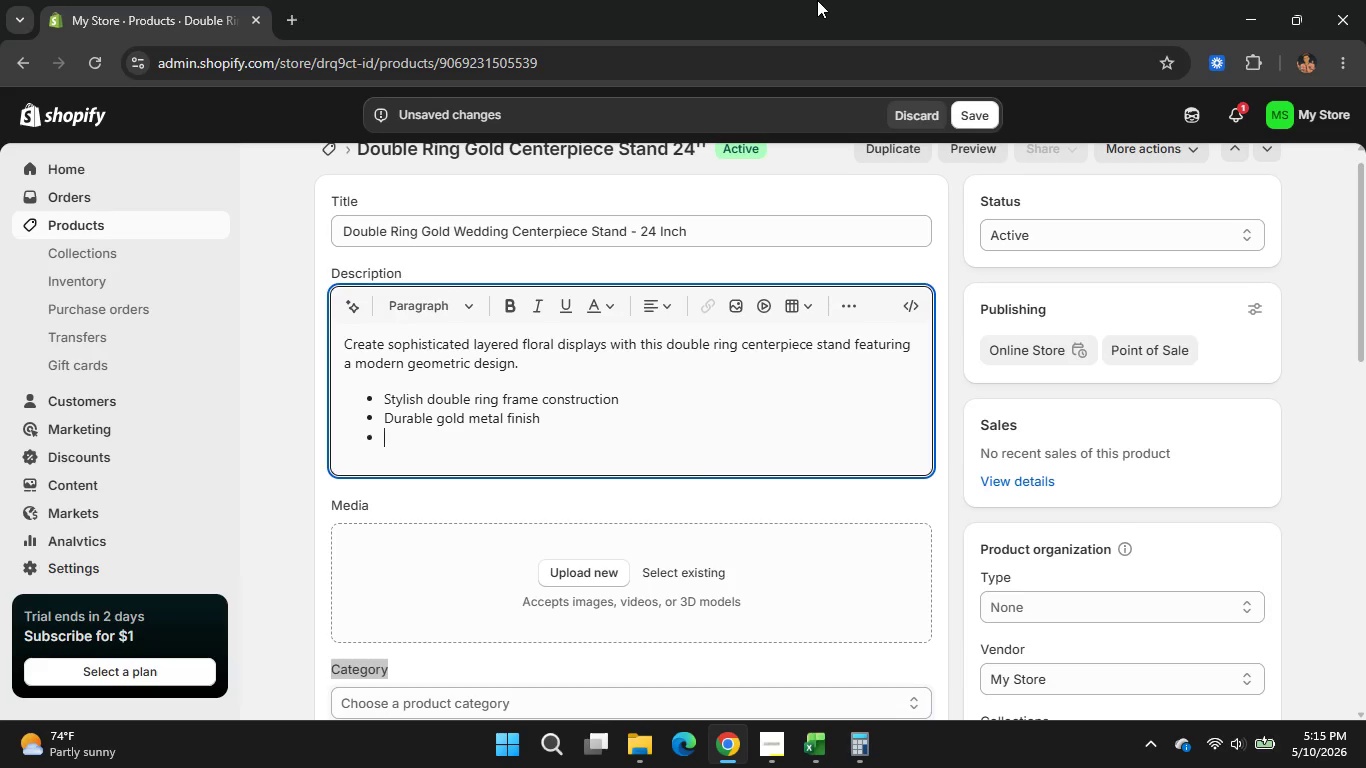 
key(Enter)
 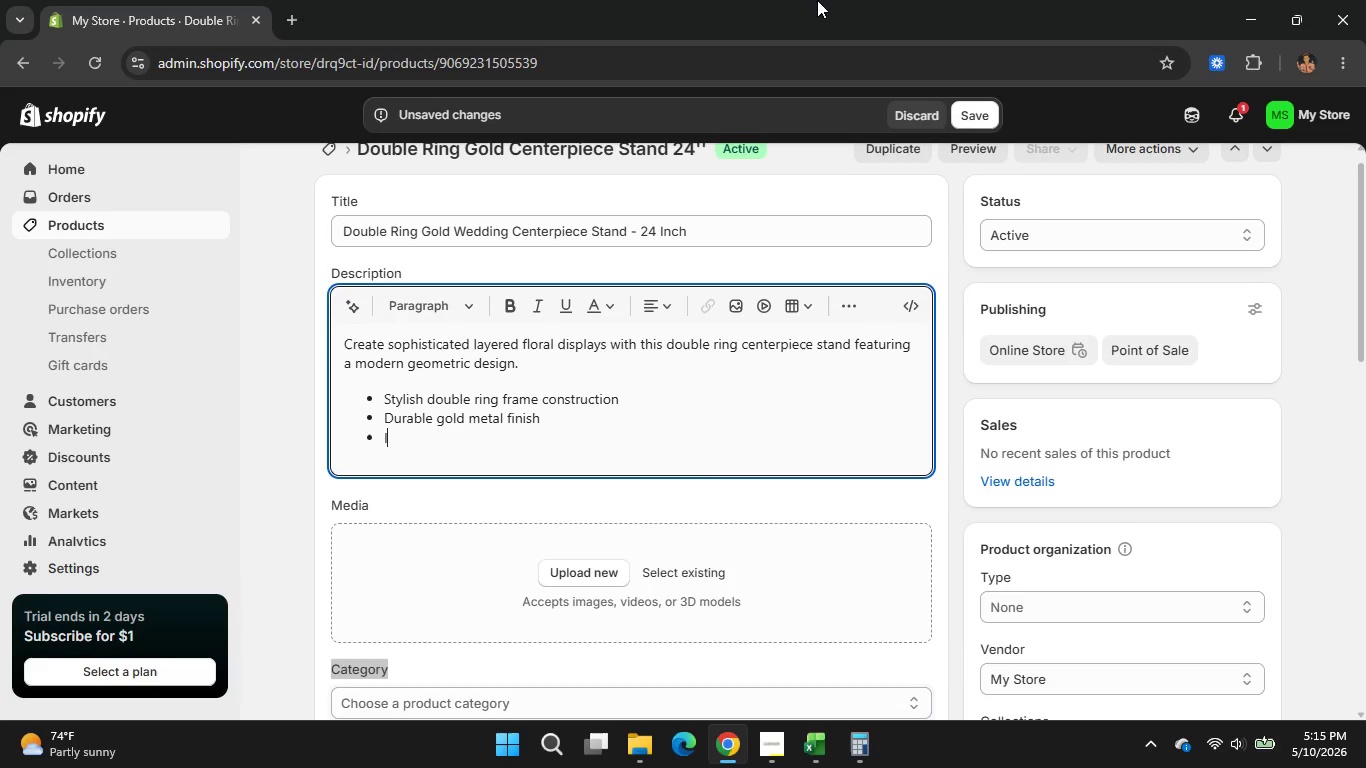 
type(Ideal for floral )
 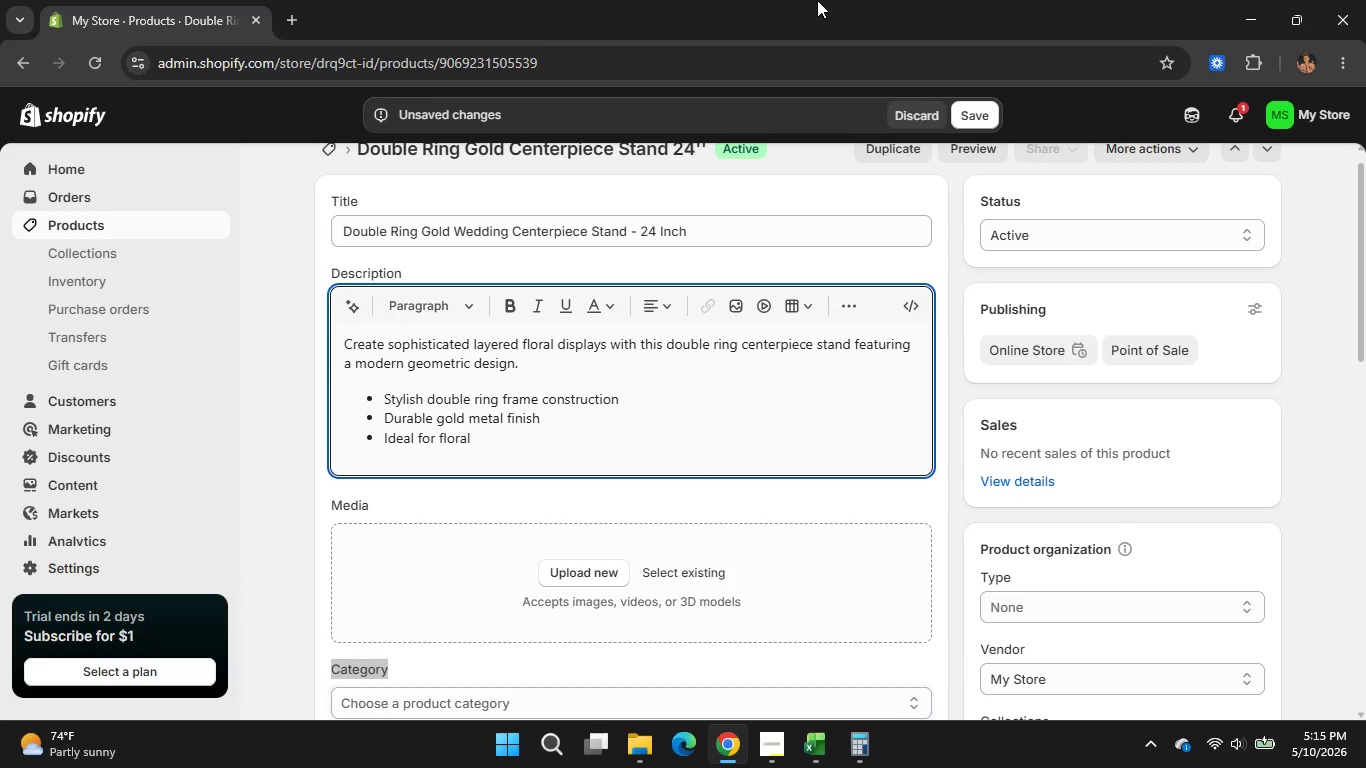 
type(foam and greenary)
 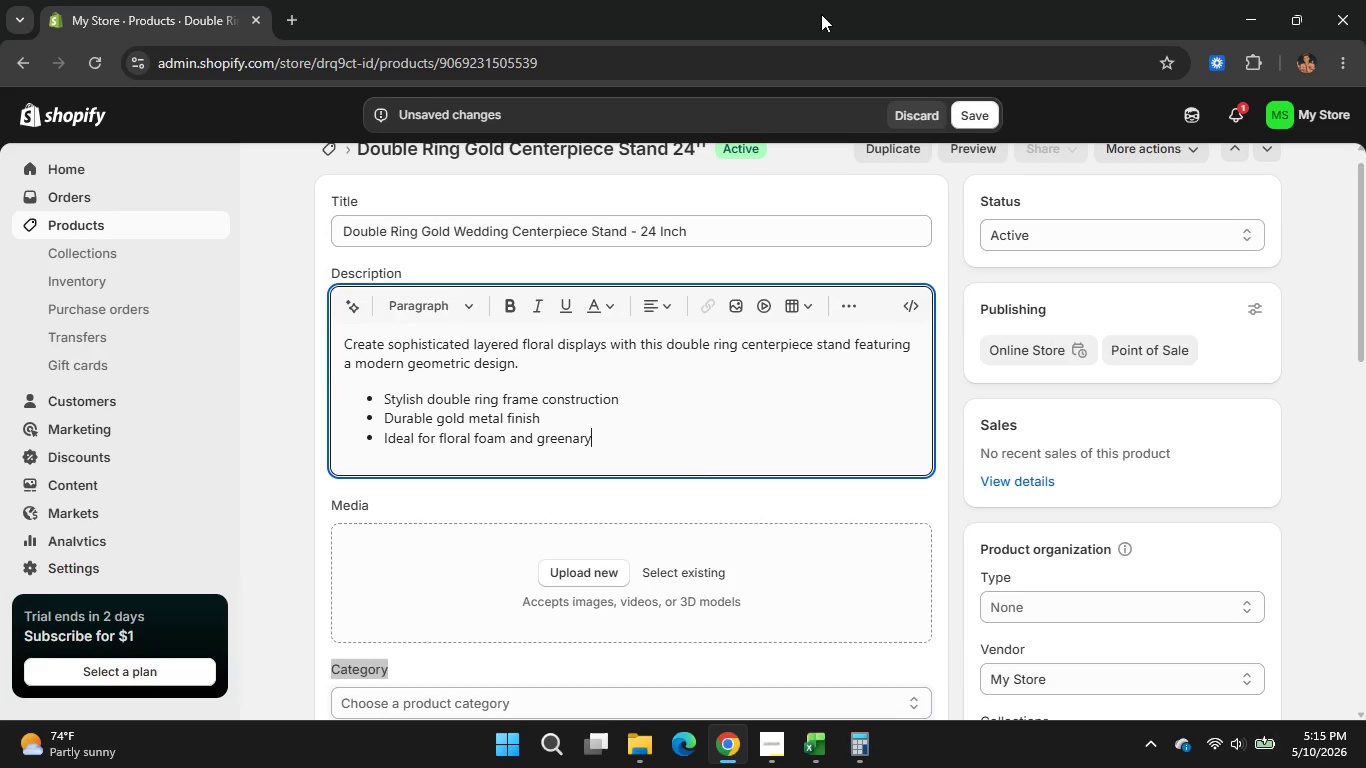 
key(ArrowLeft)
 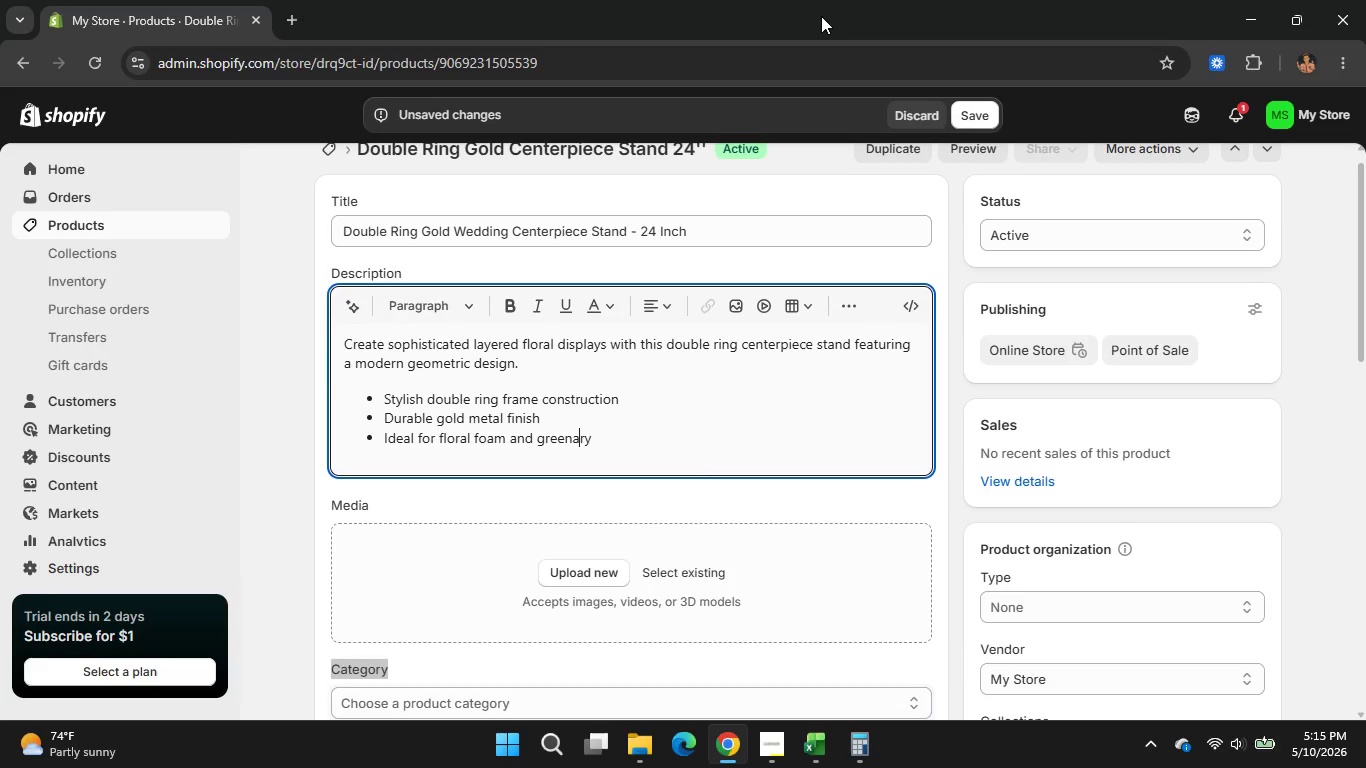 
key(ArrowLeft)
 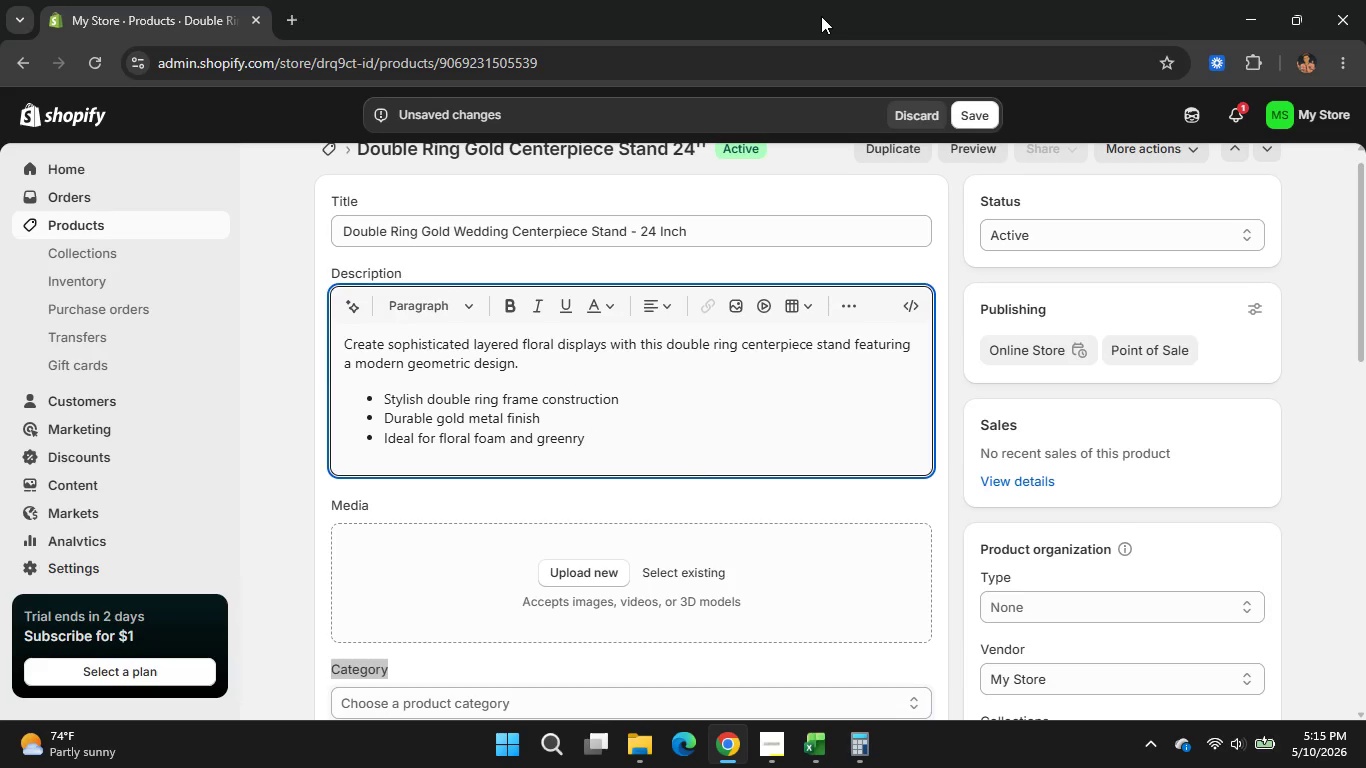 
key(Backspace)
 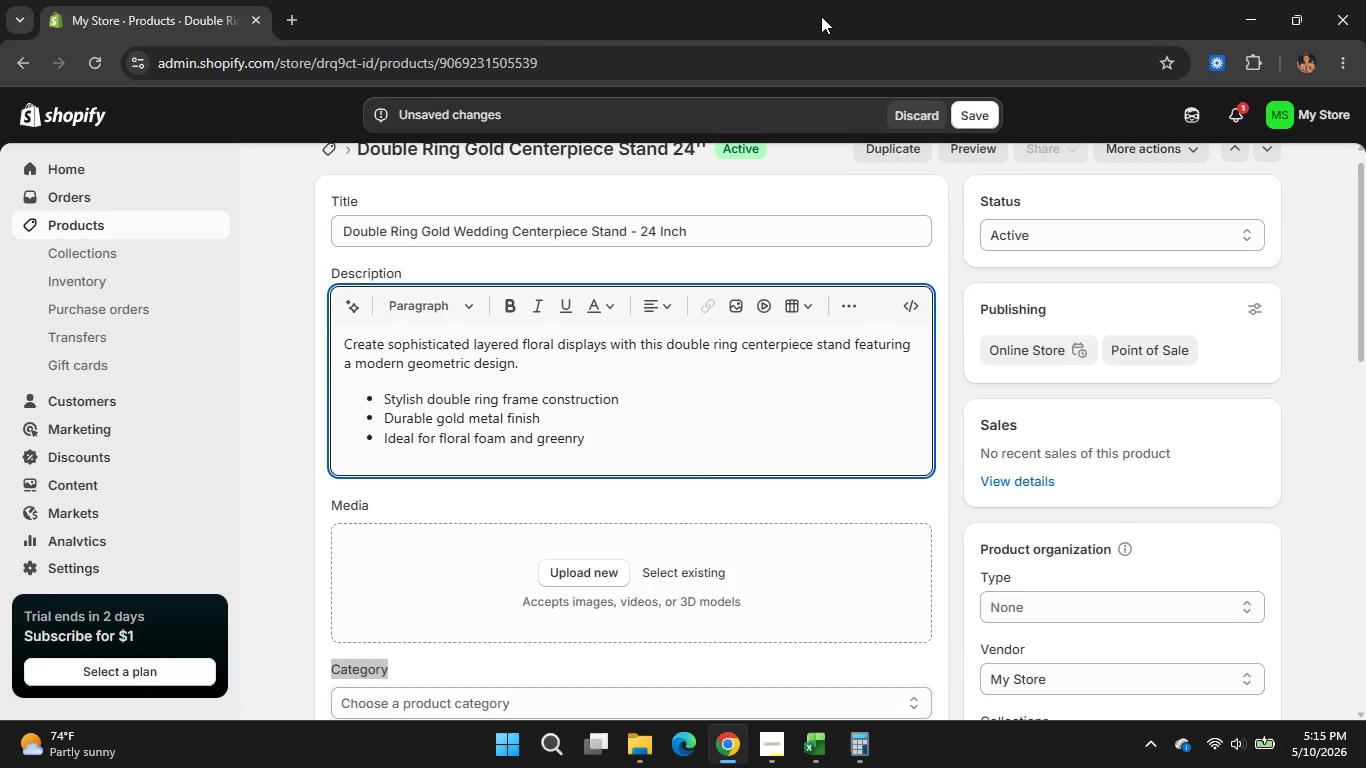 
key(E)
 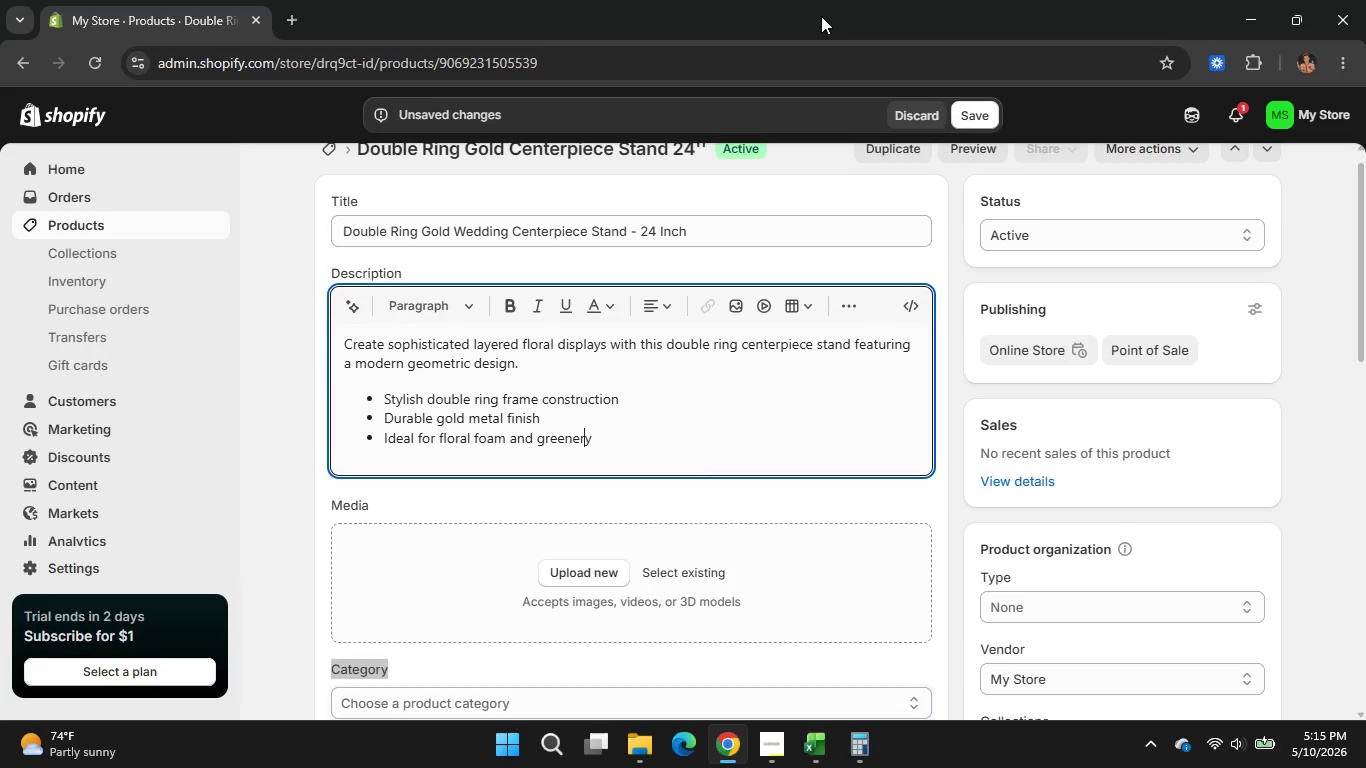 
key(ArrowRight)
 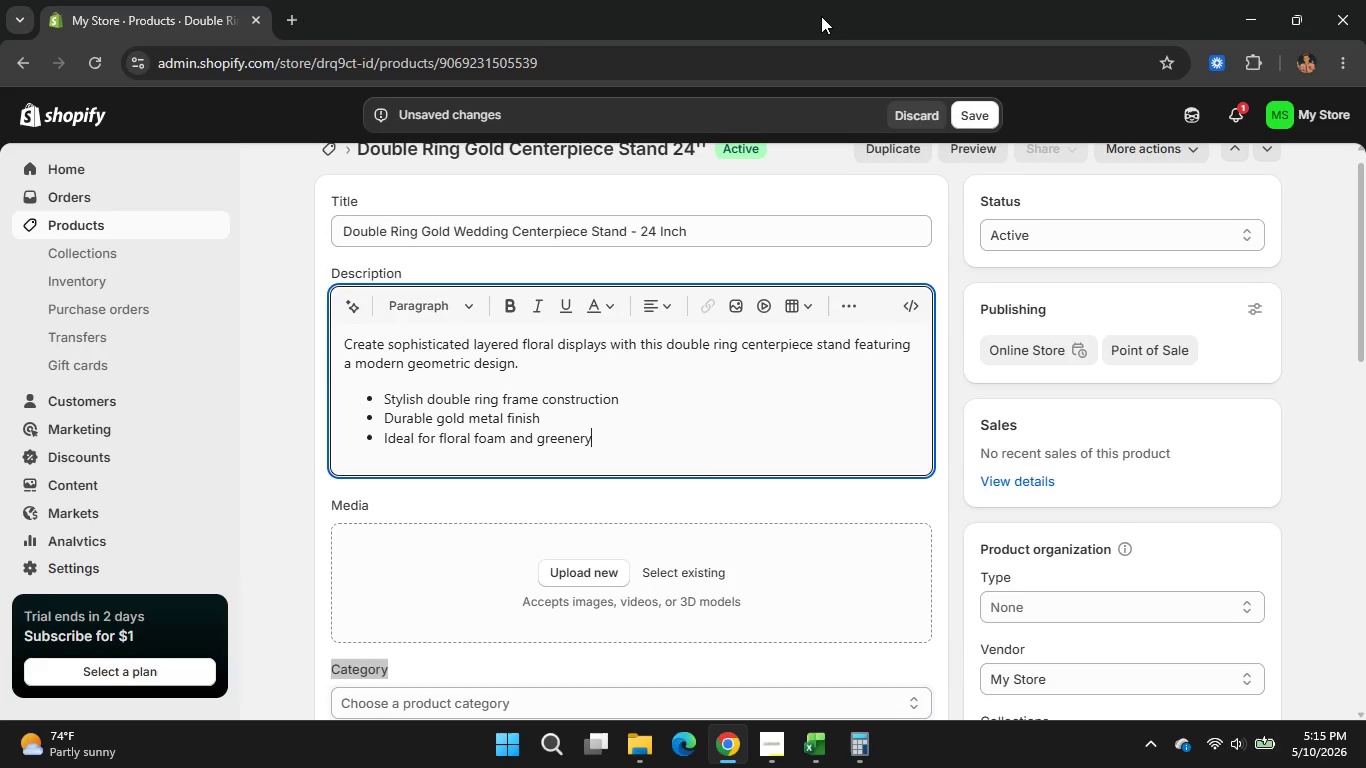 
hold_key(key=ArrowRight, duration=0.33)
 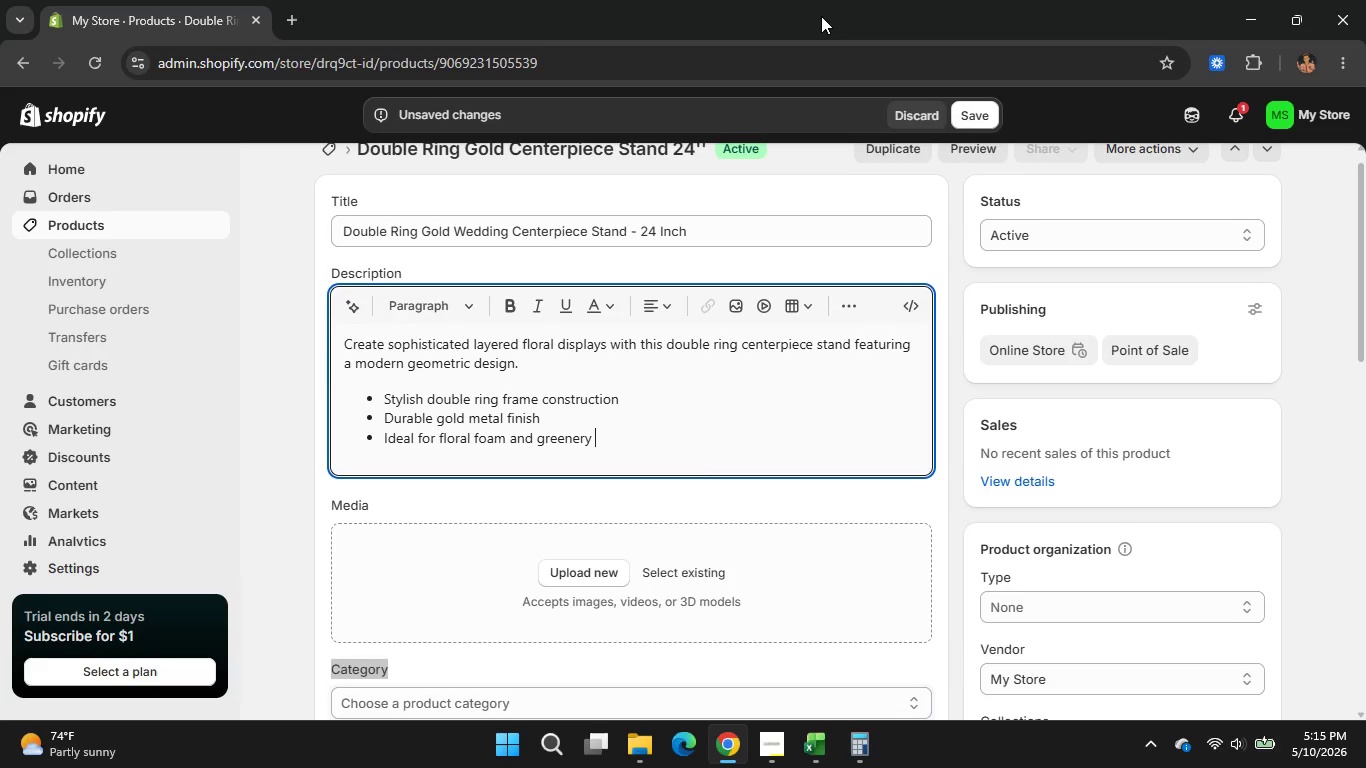 
key(Space)
 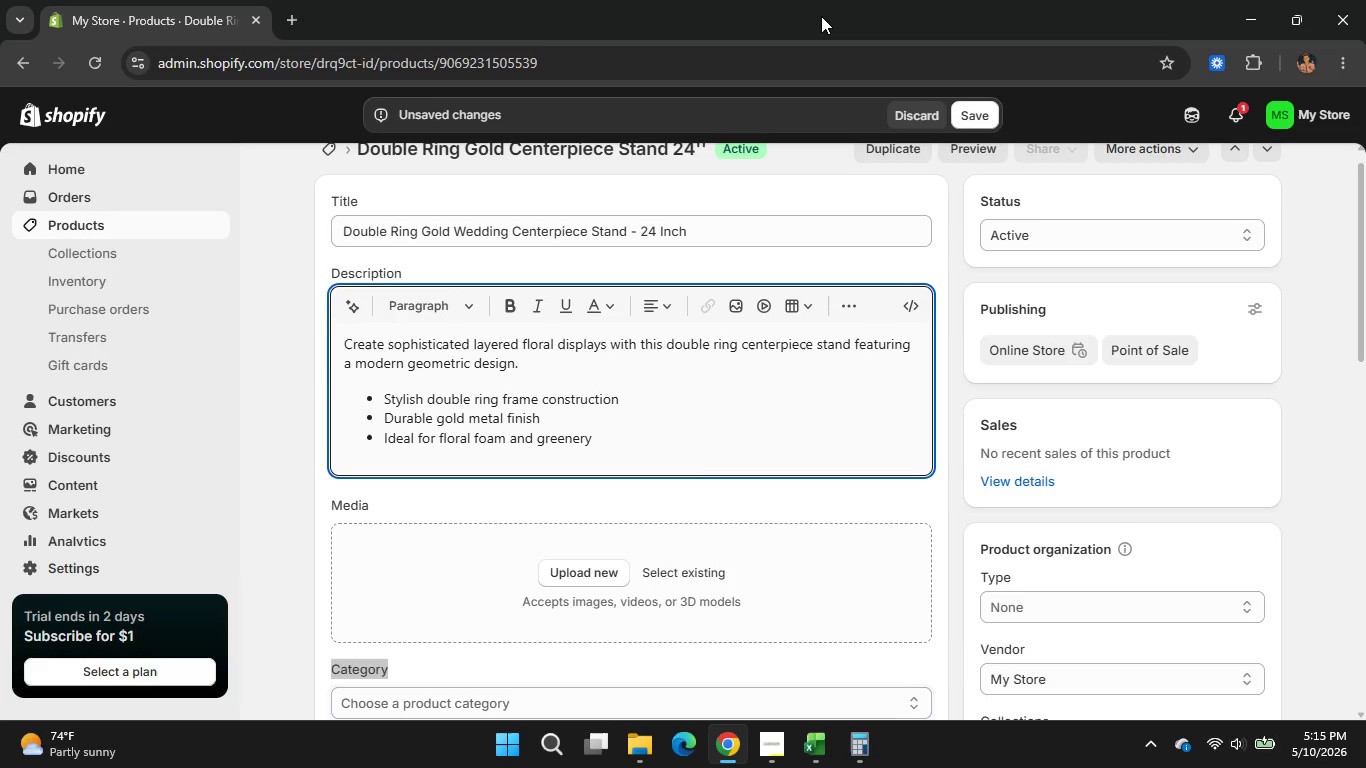 
key(Enter)
 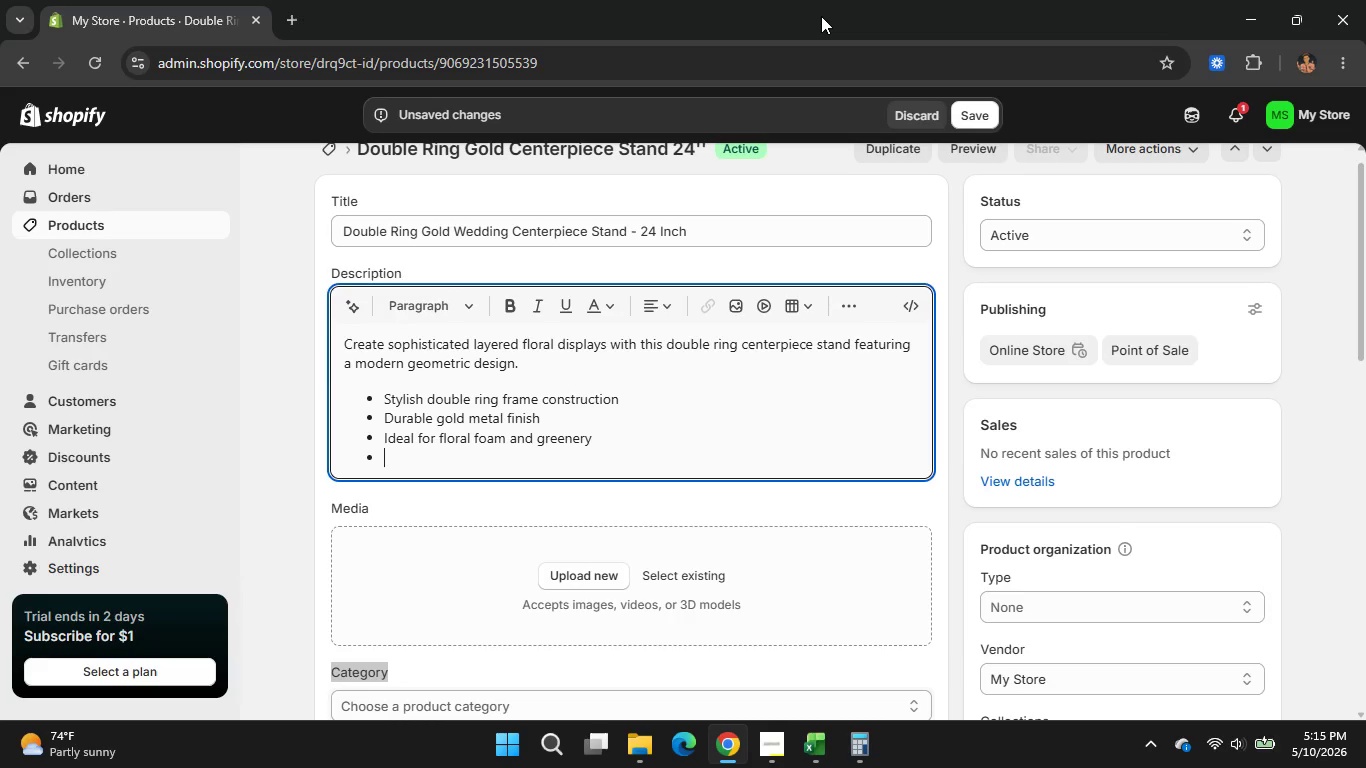 
type(Perfect for wedding )
 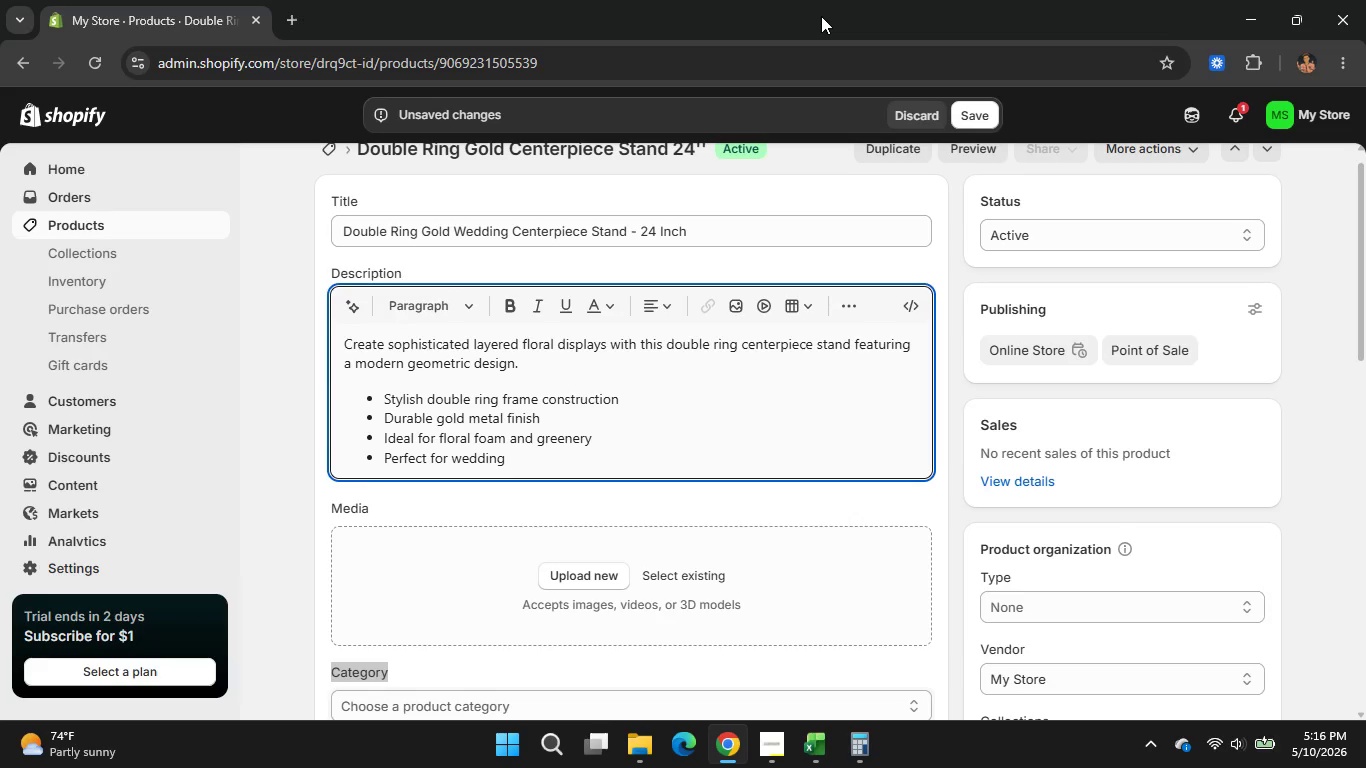 
type(centerpieces and receptions)
 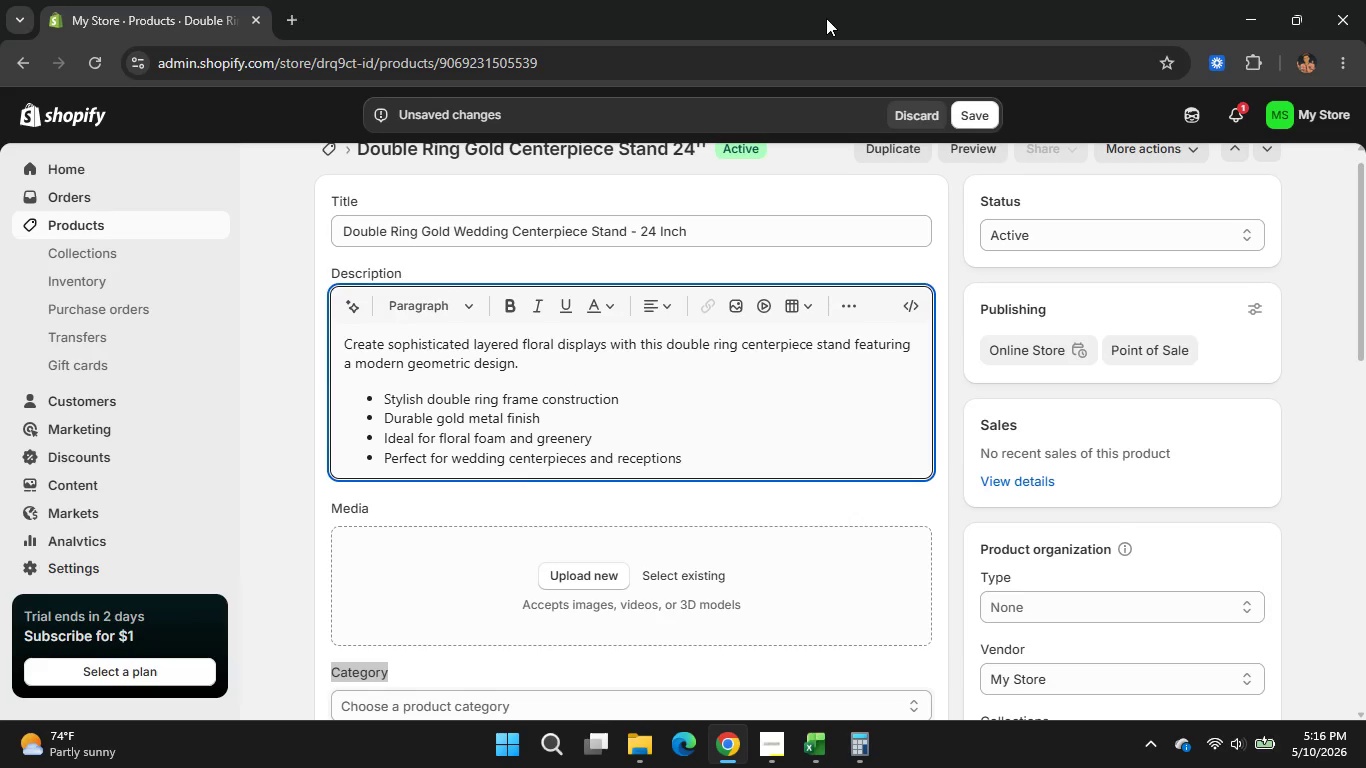 
key(Period)
 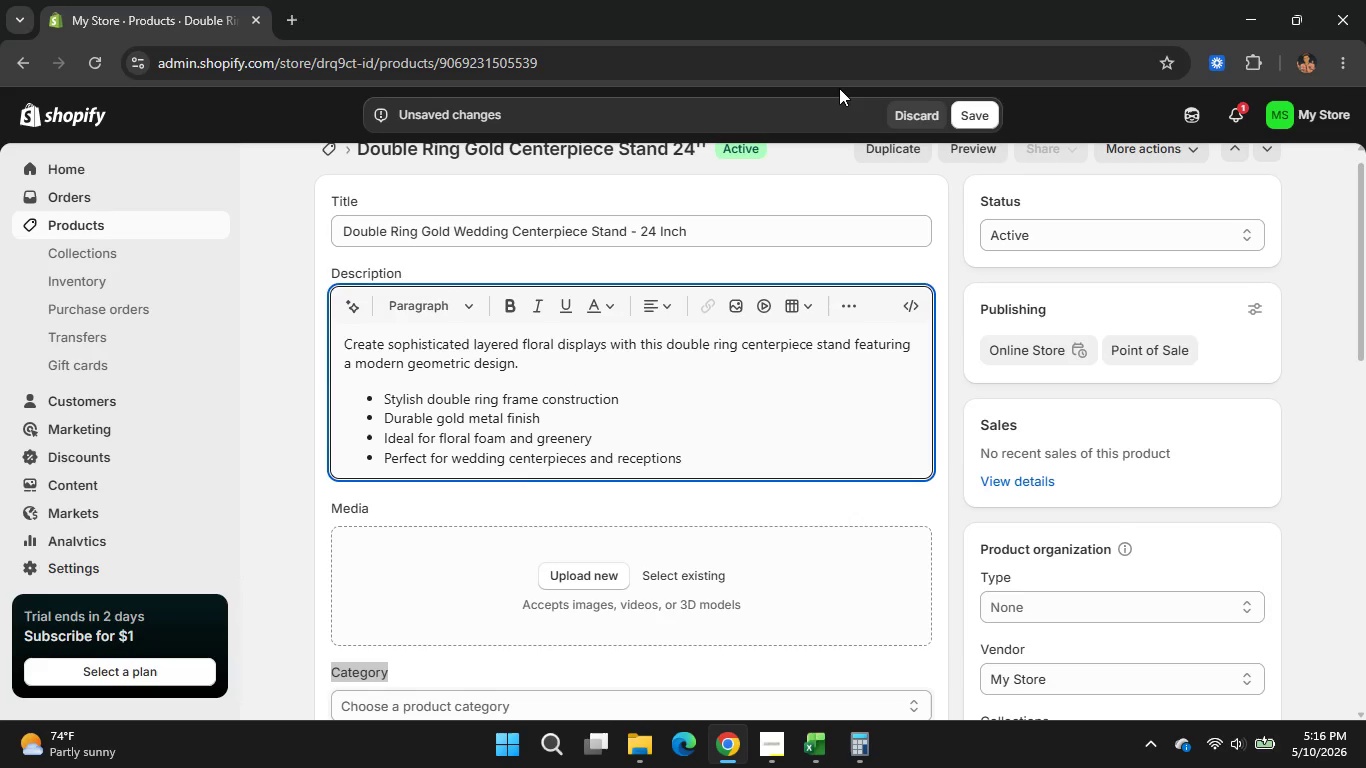 
key(Backspace)
 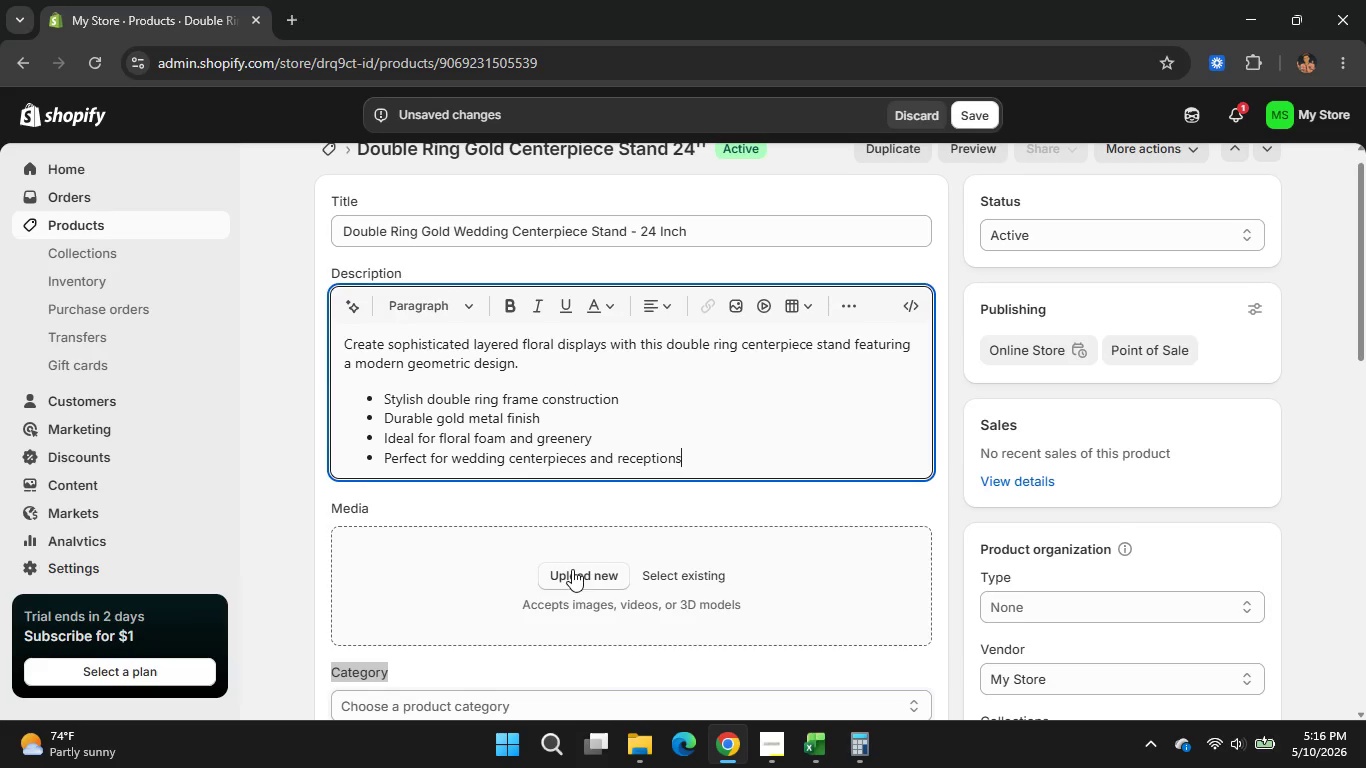 
wait(5.25)
 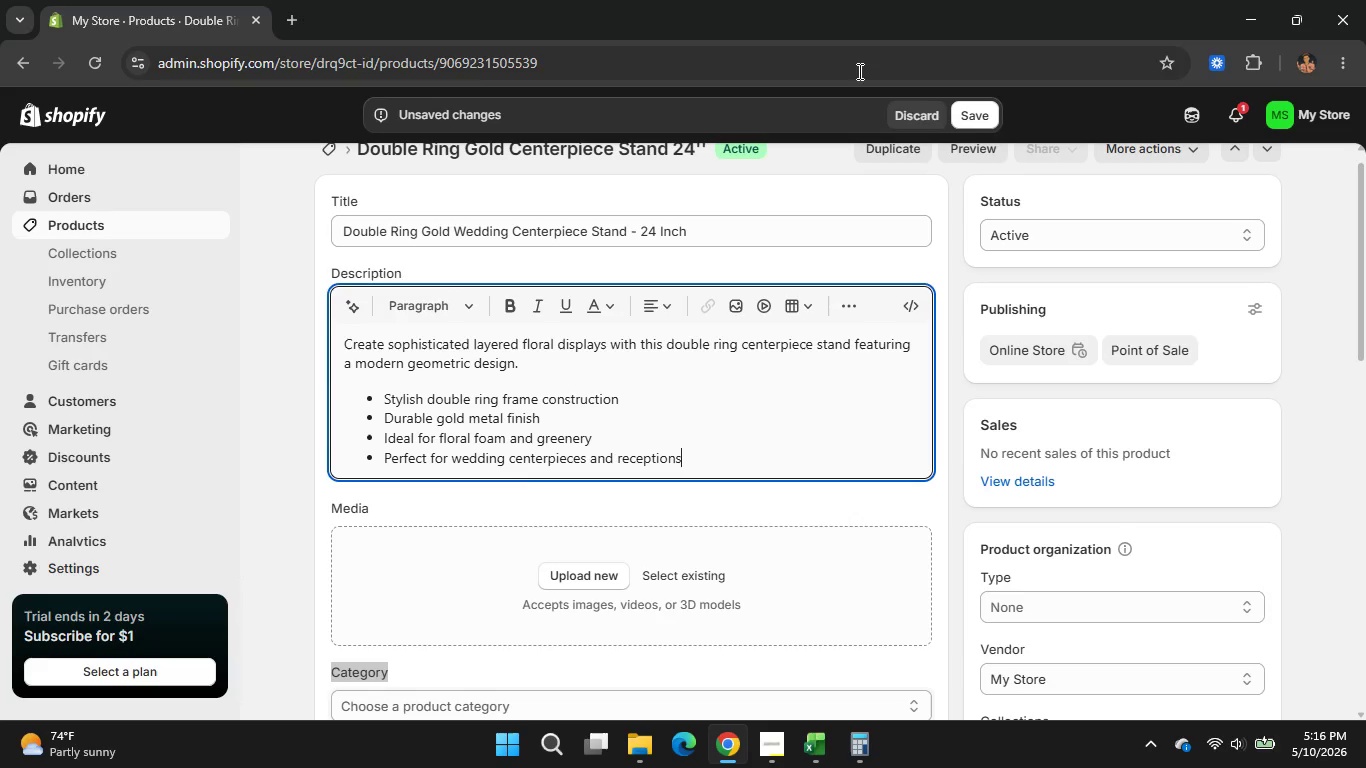 
left_click([641, 736])
 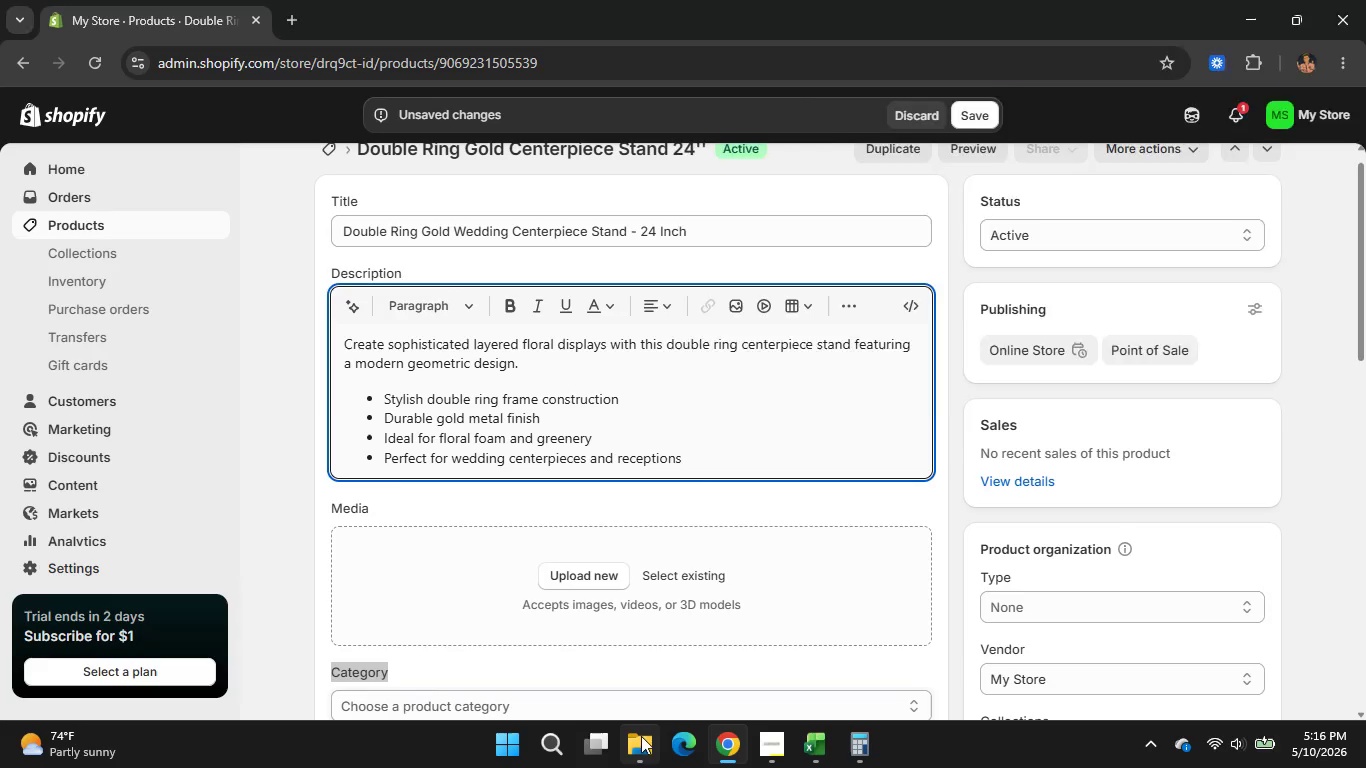 
scroll: coordinate [891, 281], scroll_direction: none, amount: 0.0
 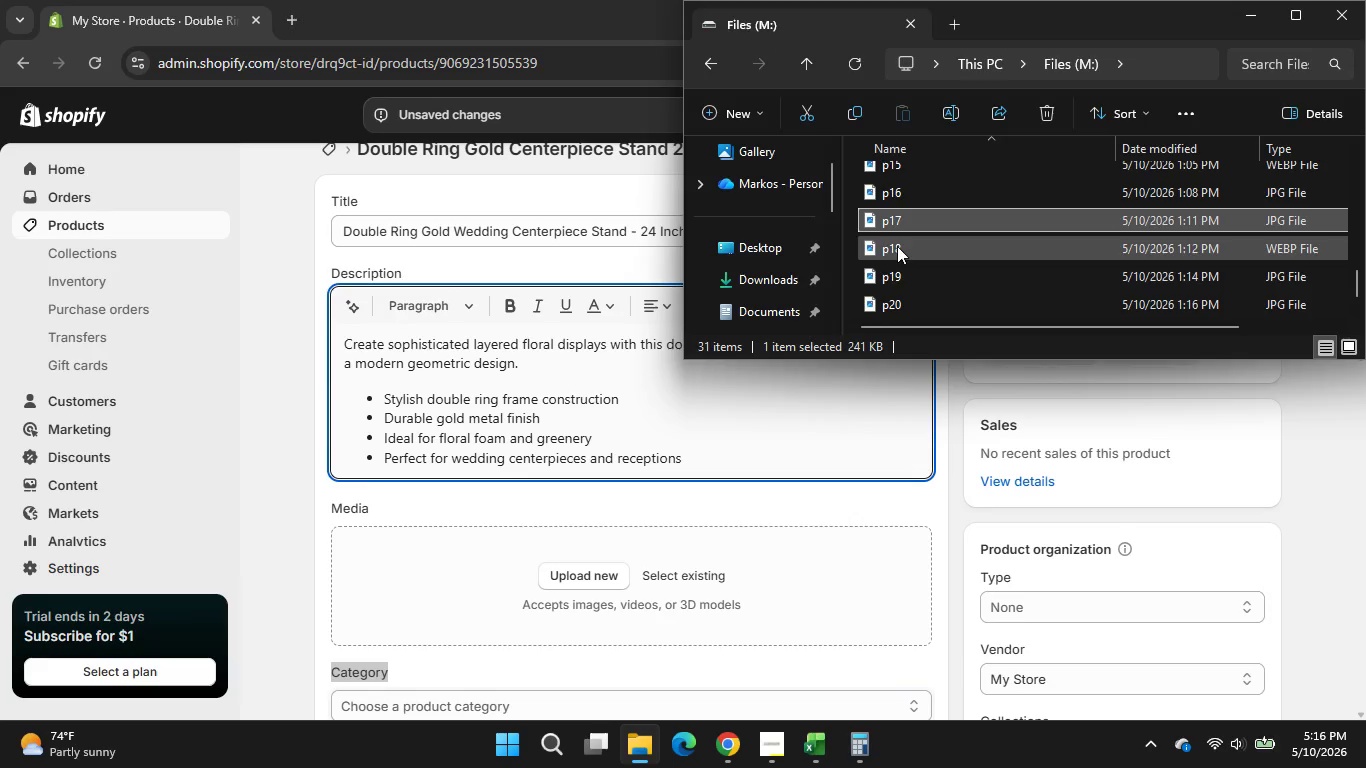 
left_click_drag(start_coordinate=[897, 246], to_coordinate=[611, 628])
 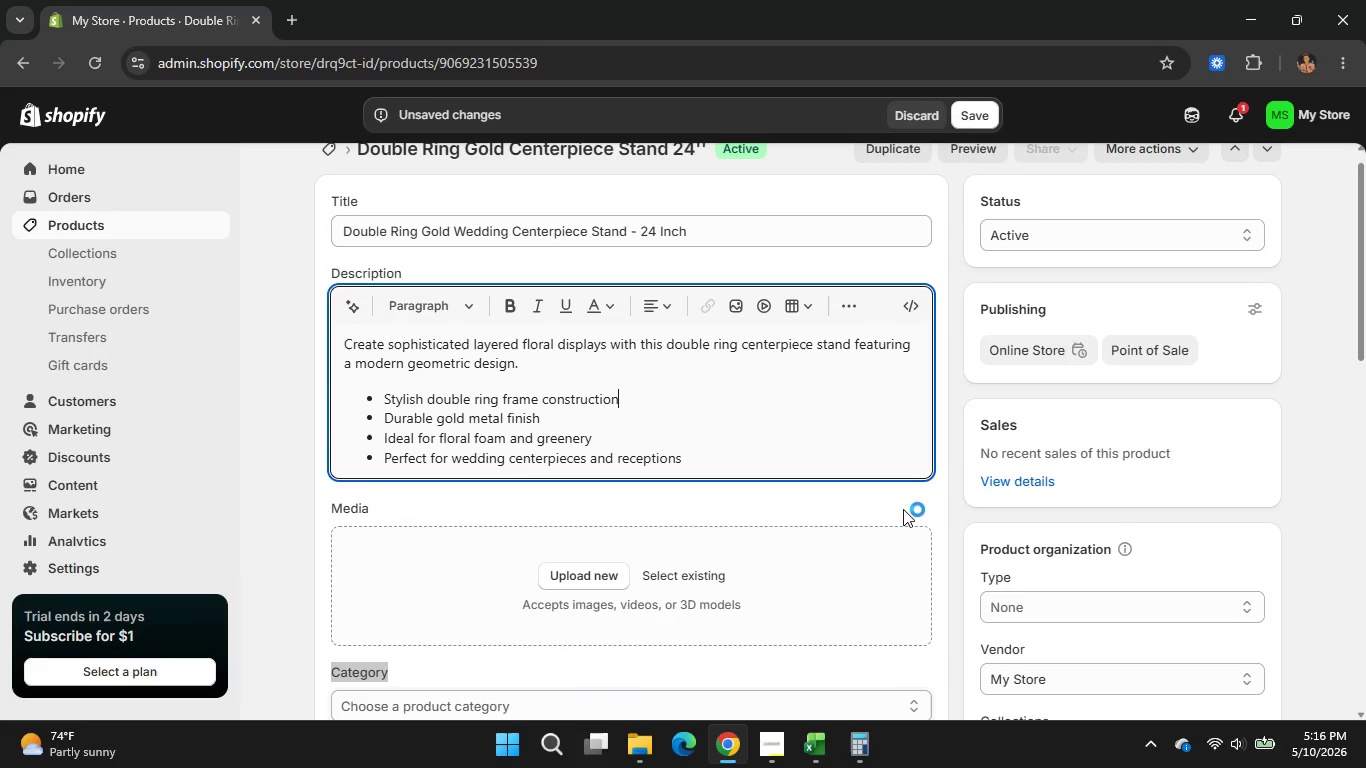 
scroll: coordinate [938, 510], scroll_direction: down, amount: 3.0
 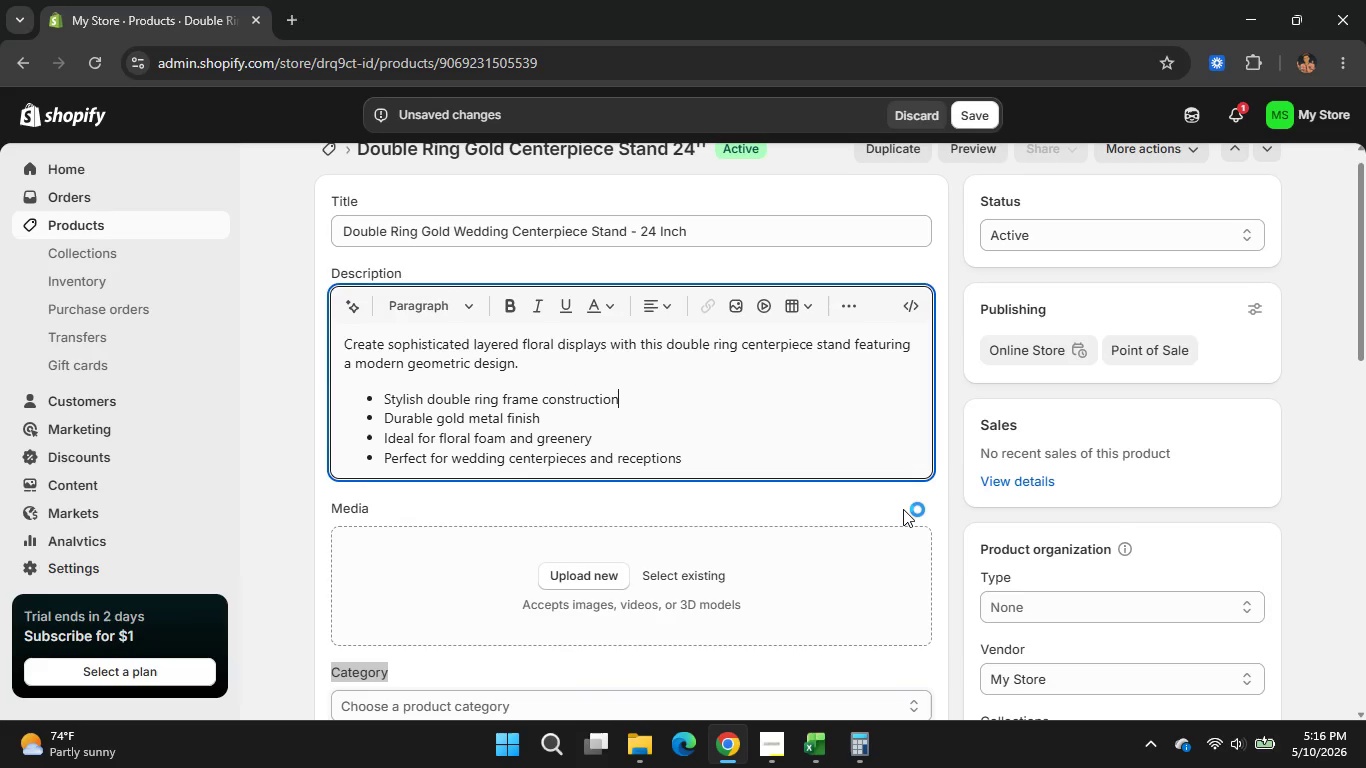 
left_click([817, 762])
 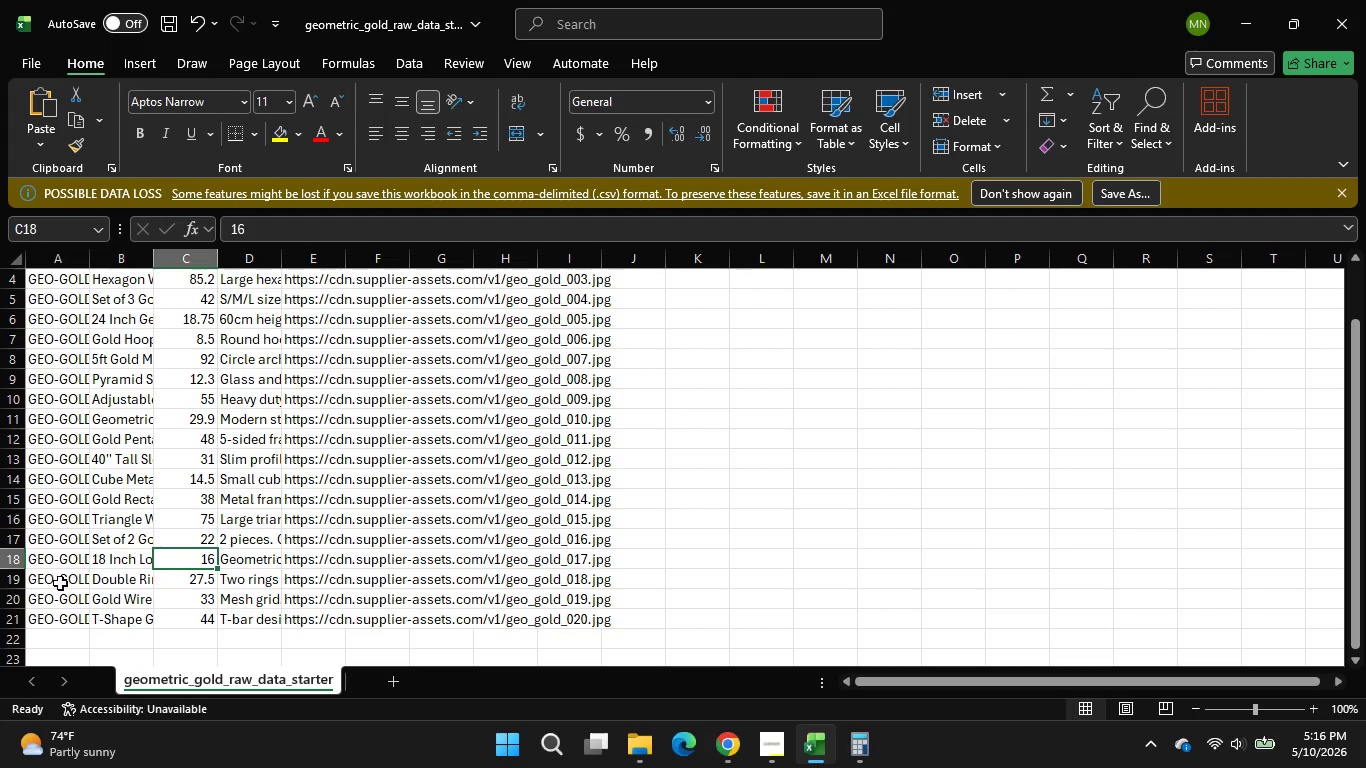 
left_click([60, 583])
 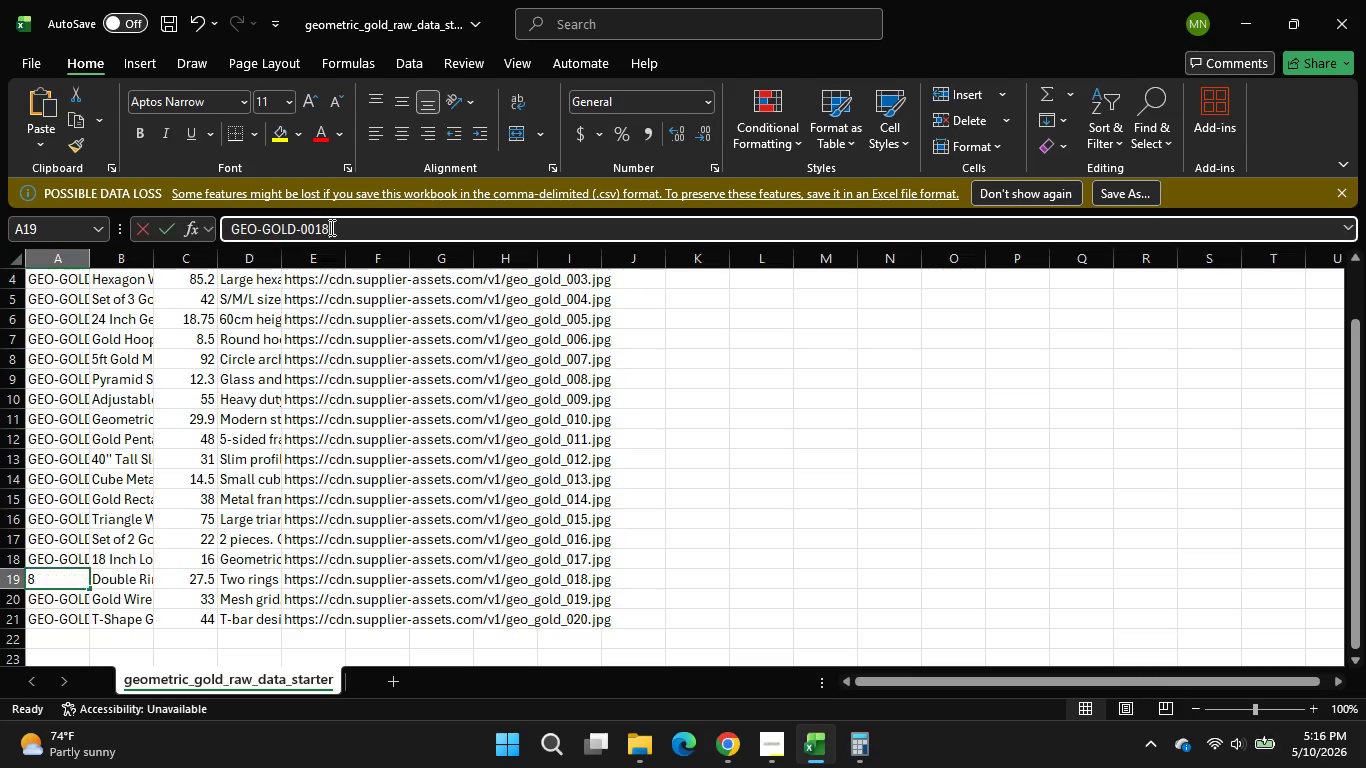 
left_click_drag(start_coordinate=[348, 224], to_coordinate=[226, 225])
 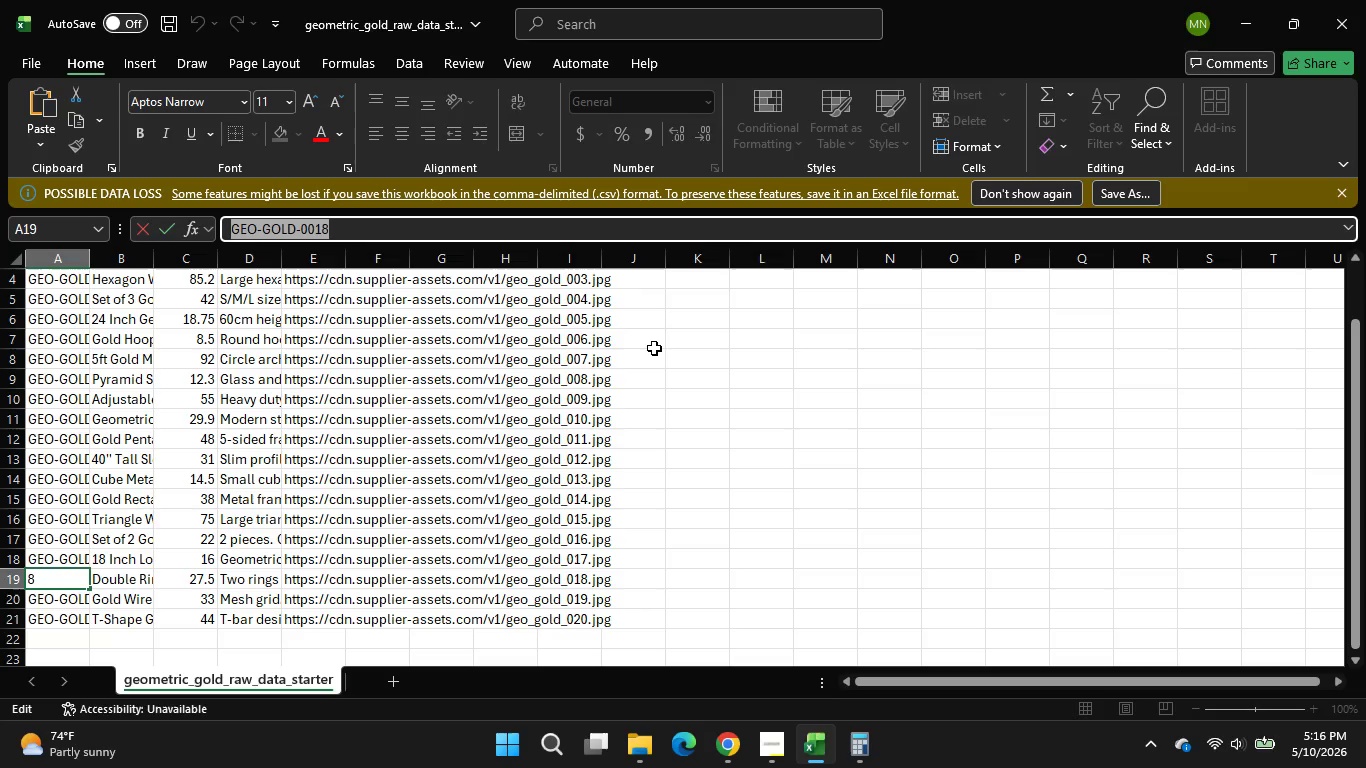 
key(Control+C)
 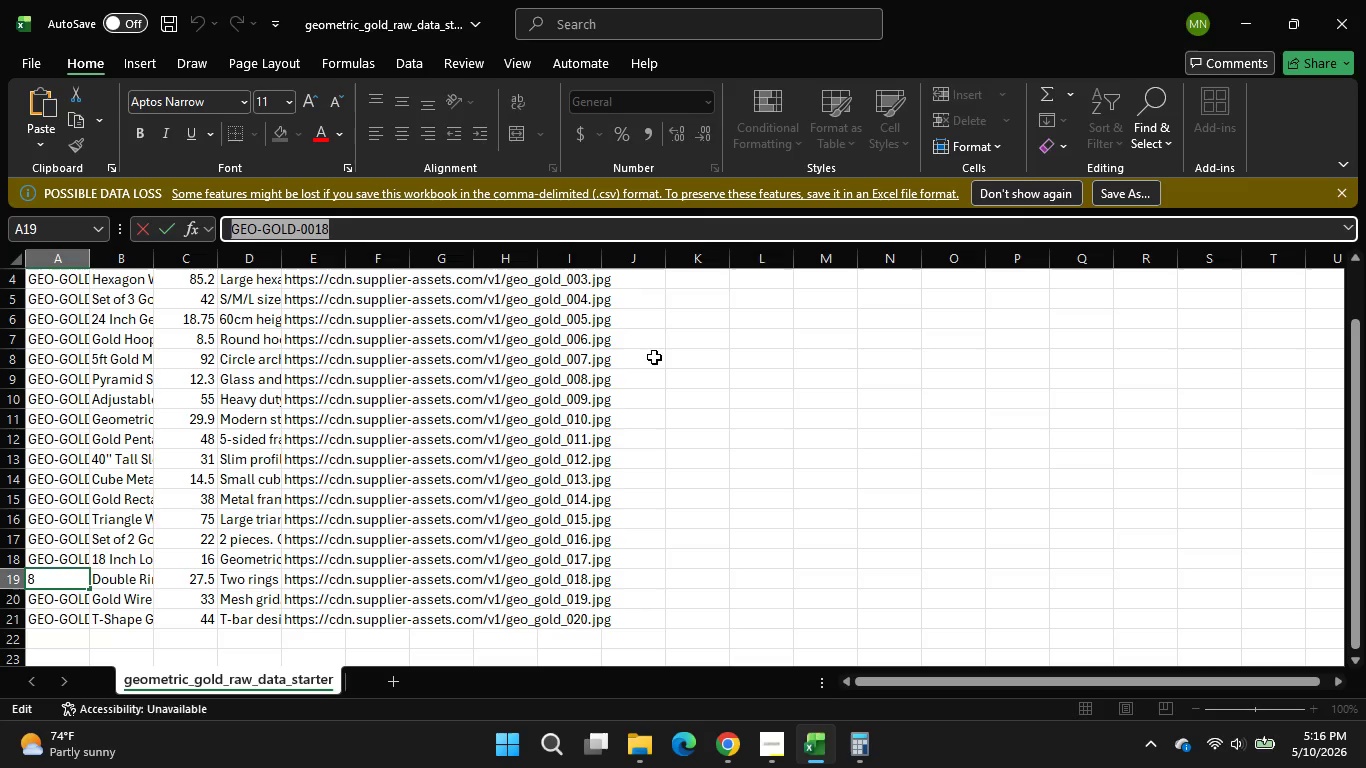 
key(Control+C)
 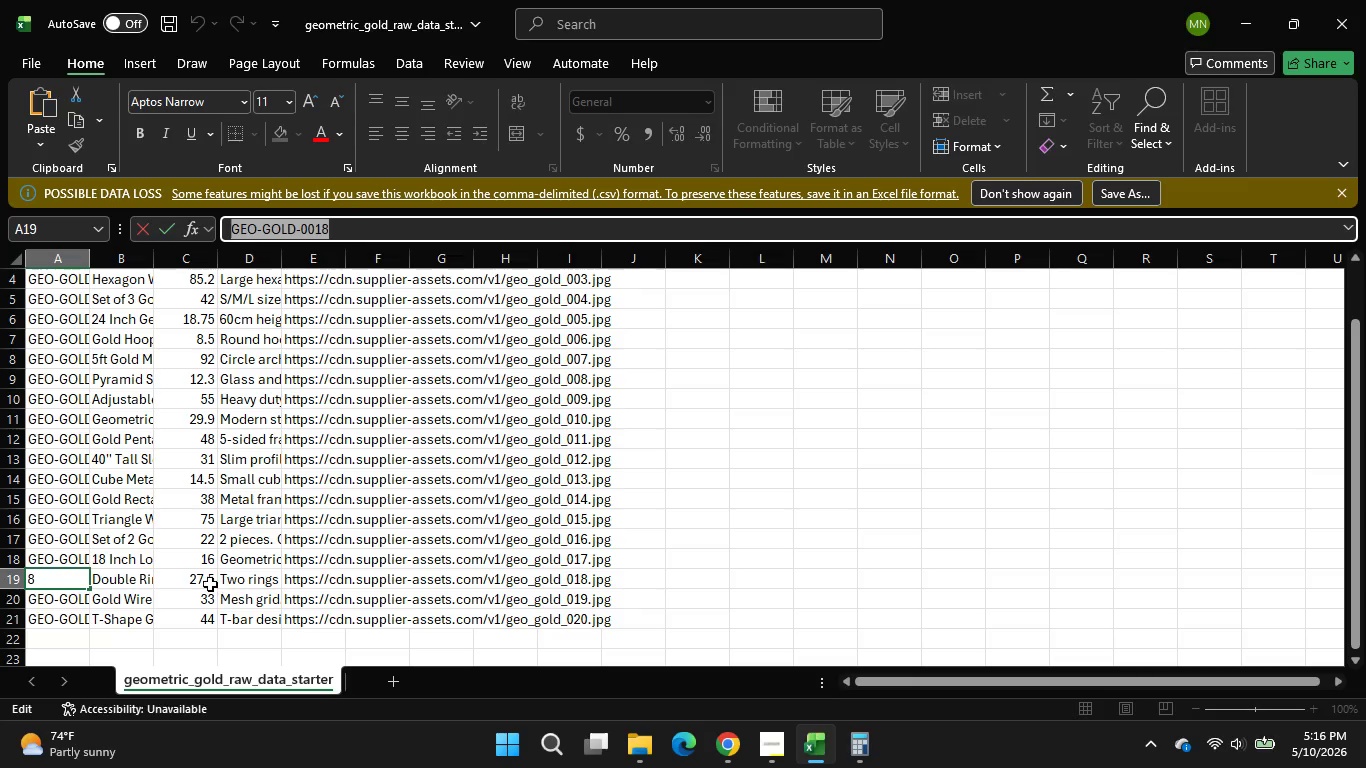 
left_click([206, 582])
 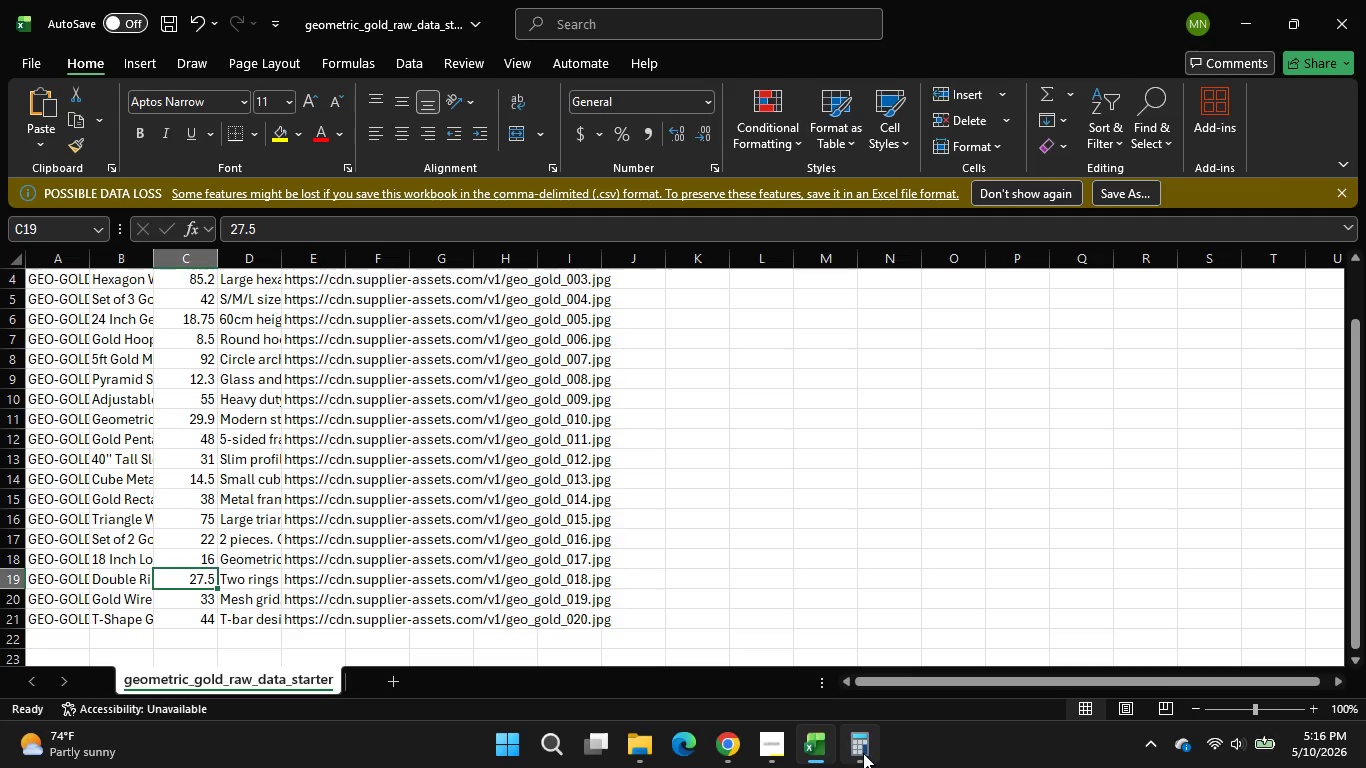 
left_click([863, 753])
 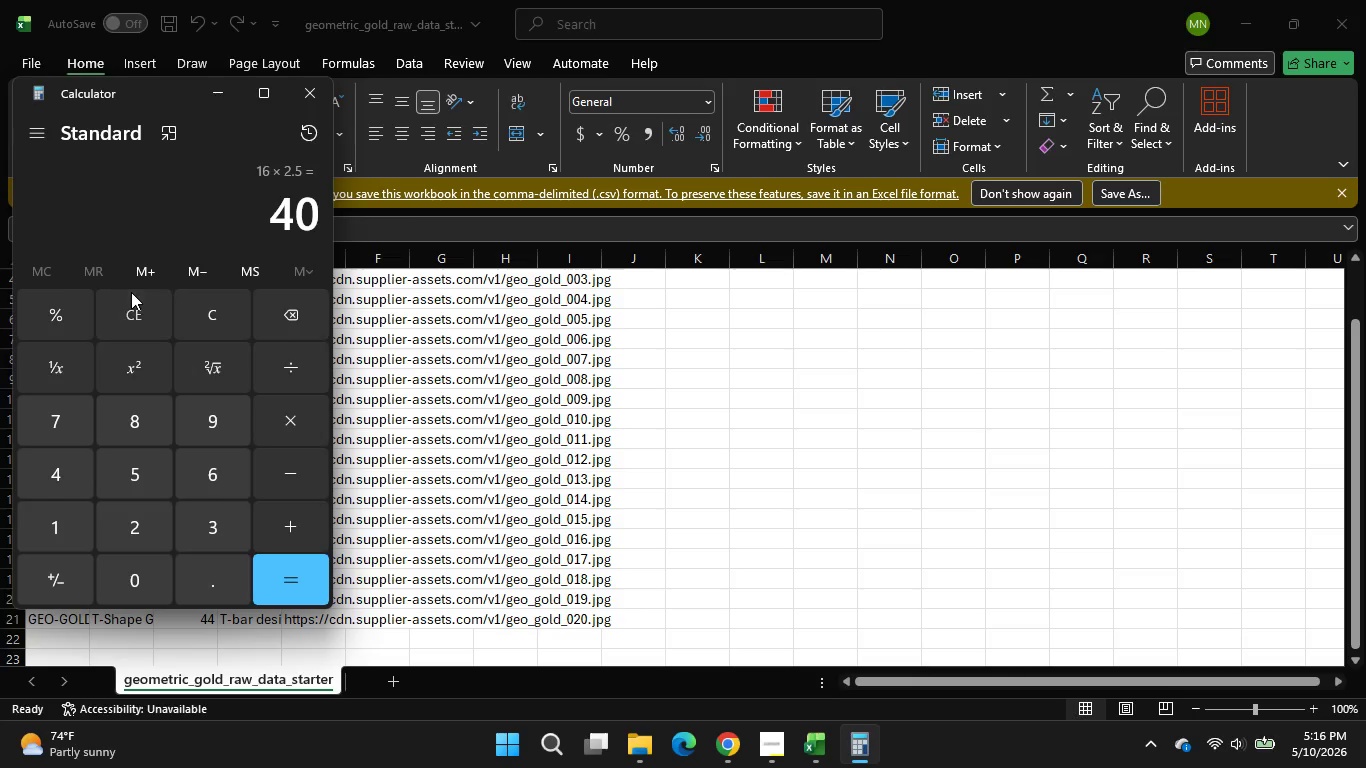 
left_click([131, 292])
 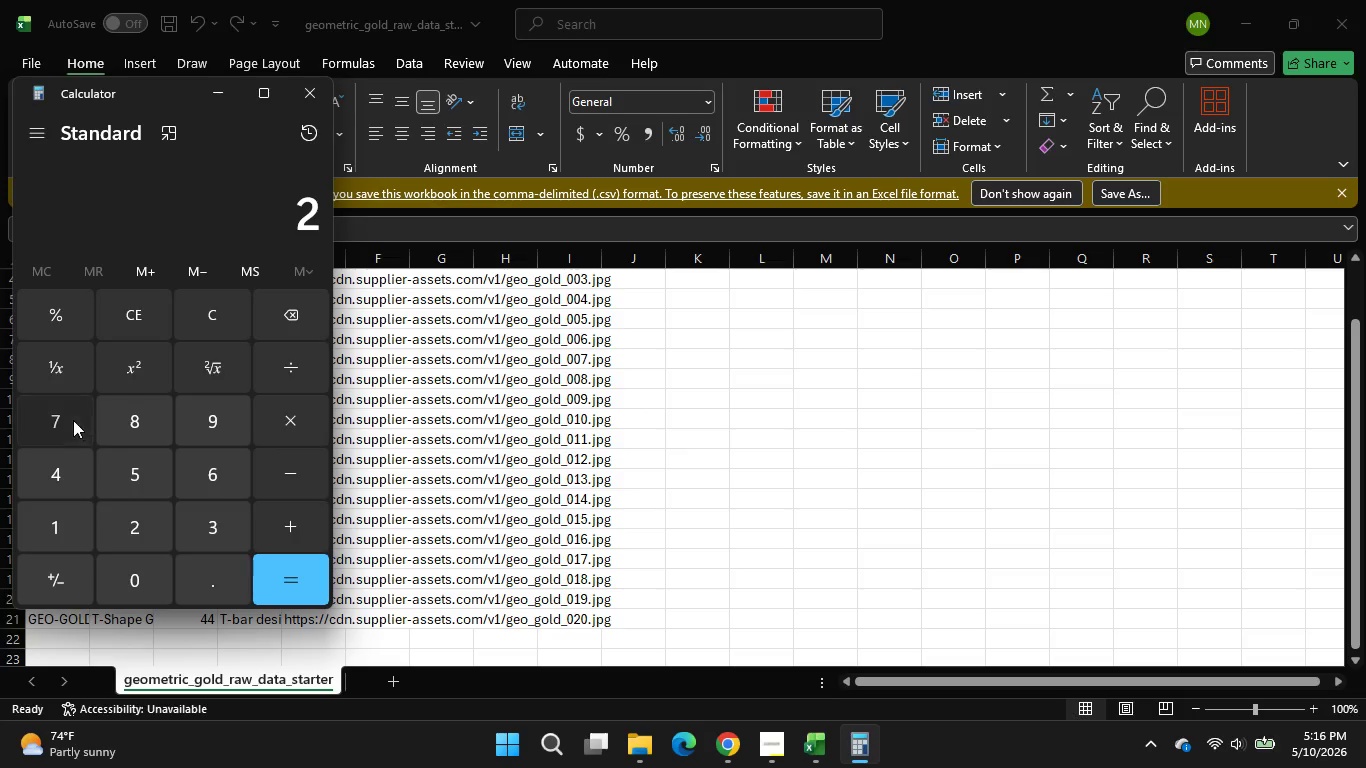 
double_click([73, 420])
 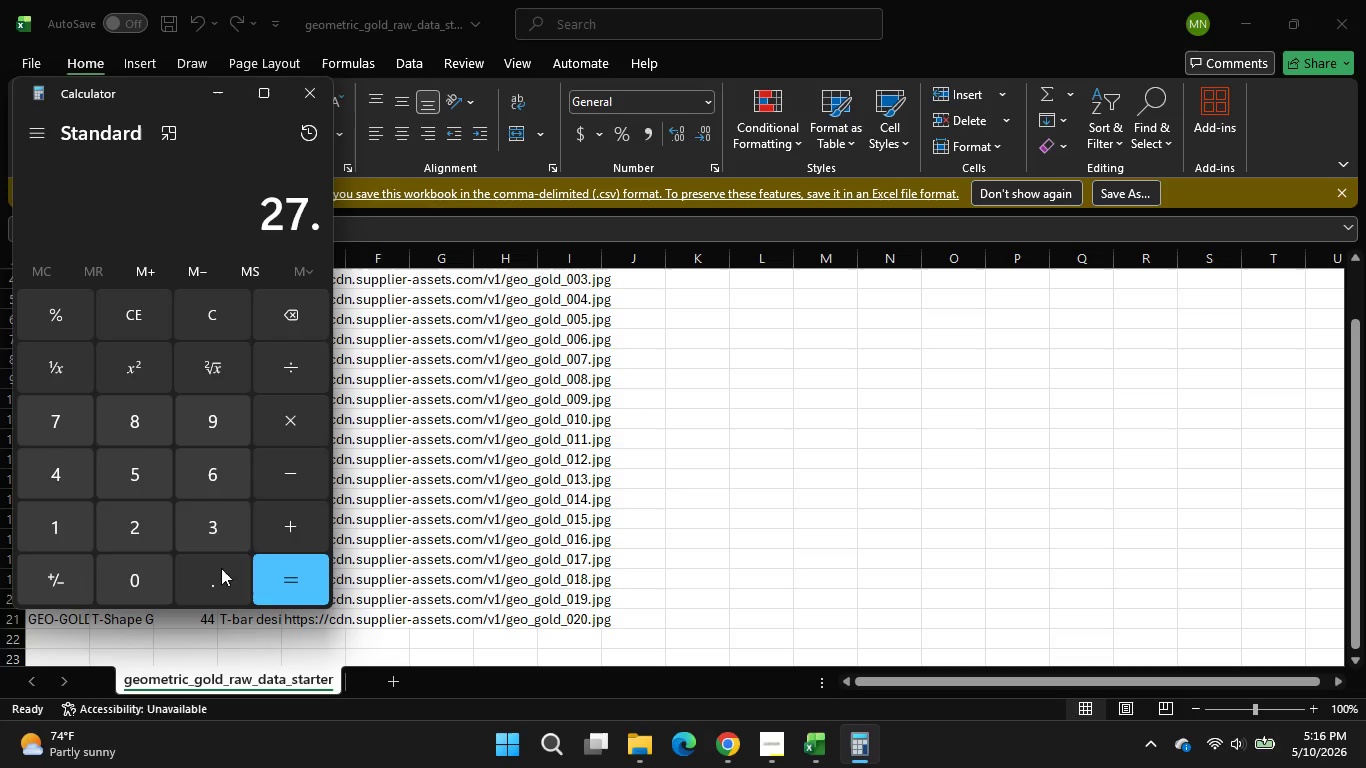 
left_click([224, 570])
 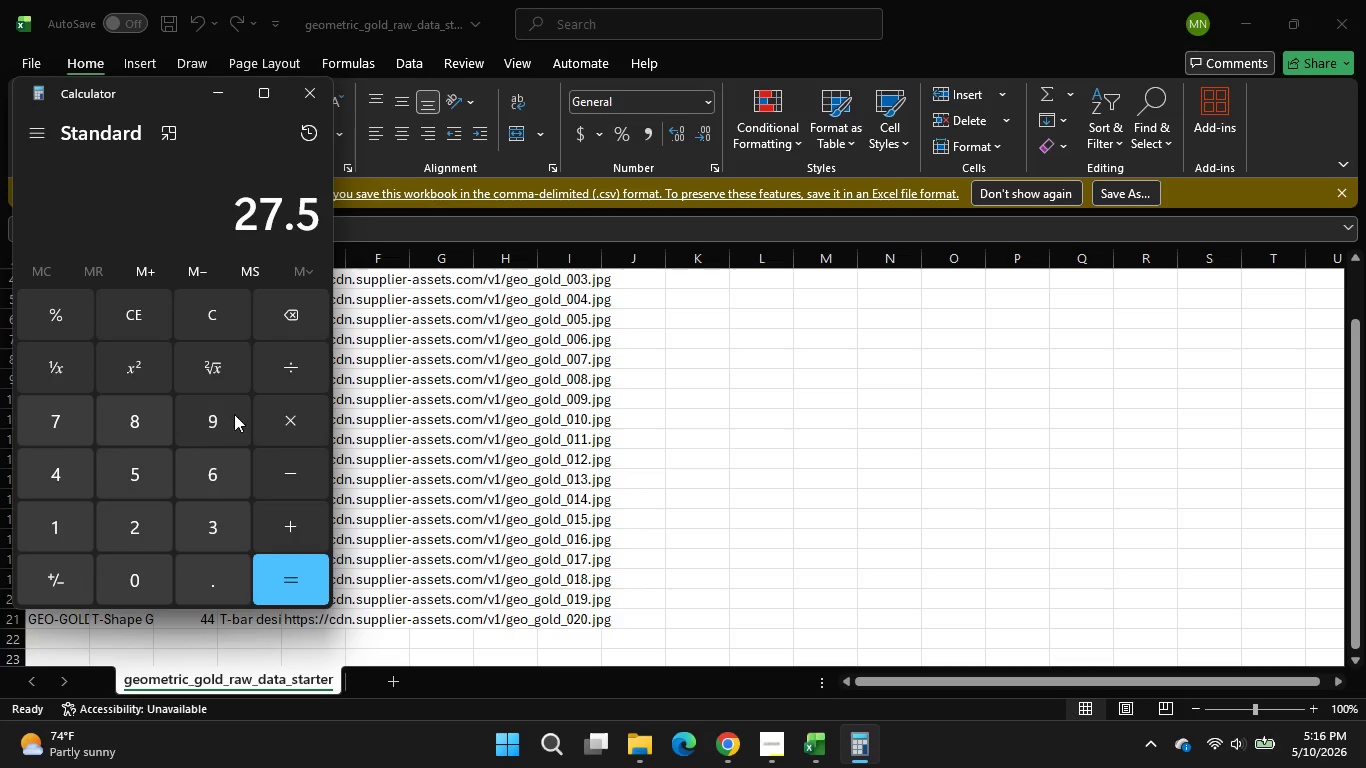 
left_click([147, 480])
 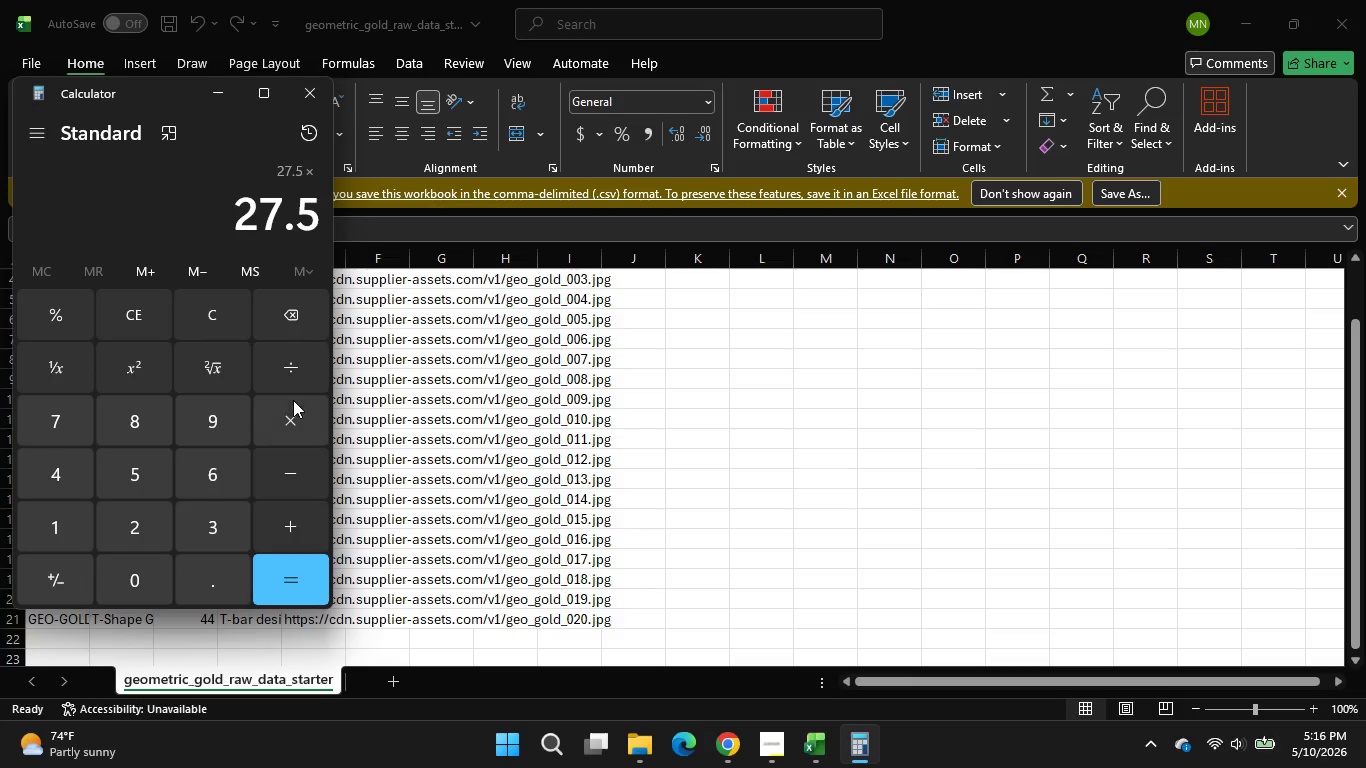 
left_click([293, 400])
 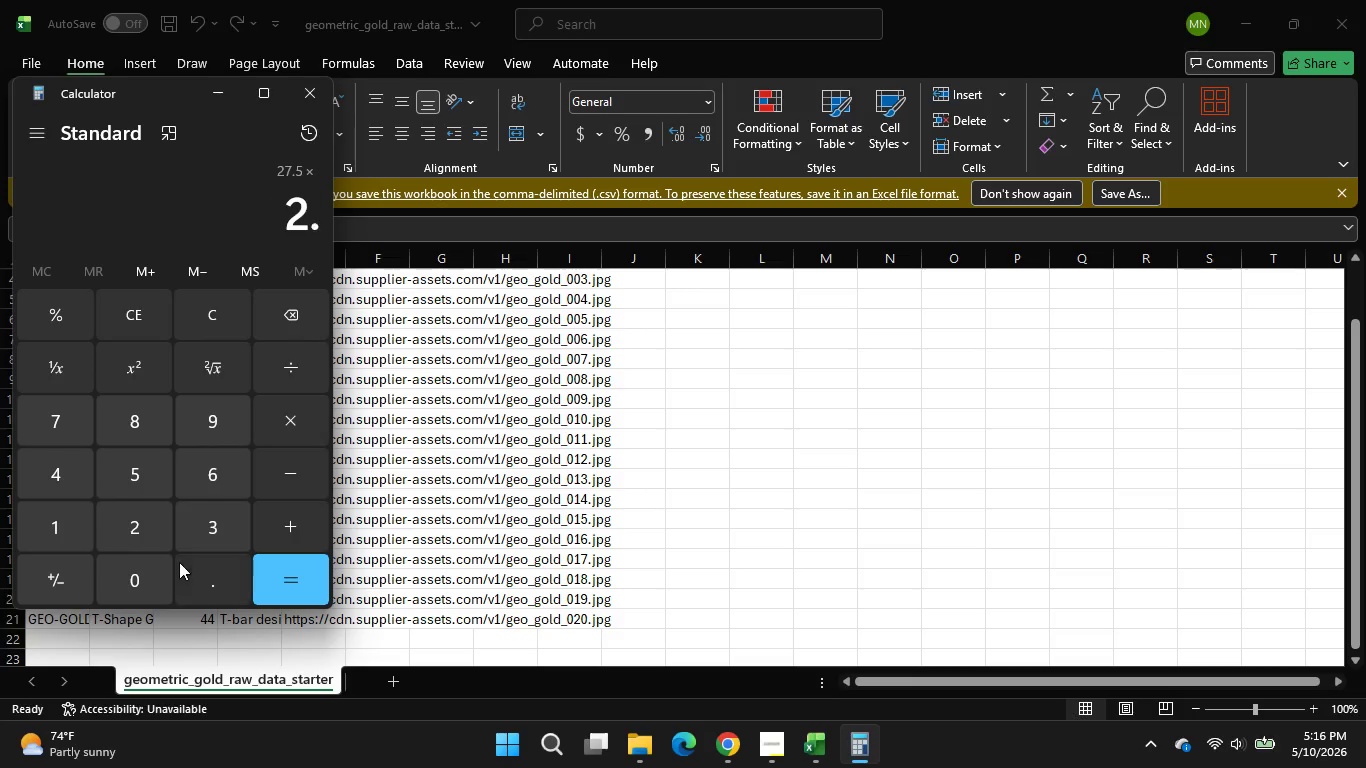 
double_click([179, 562])
 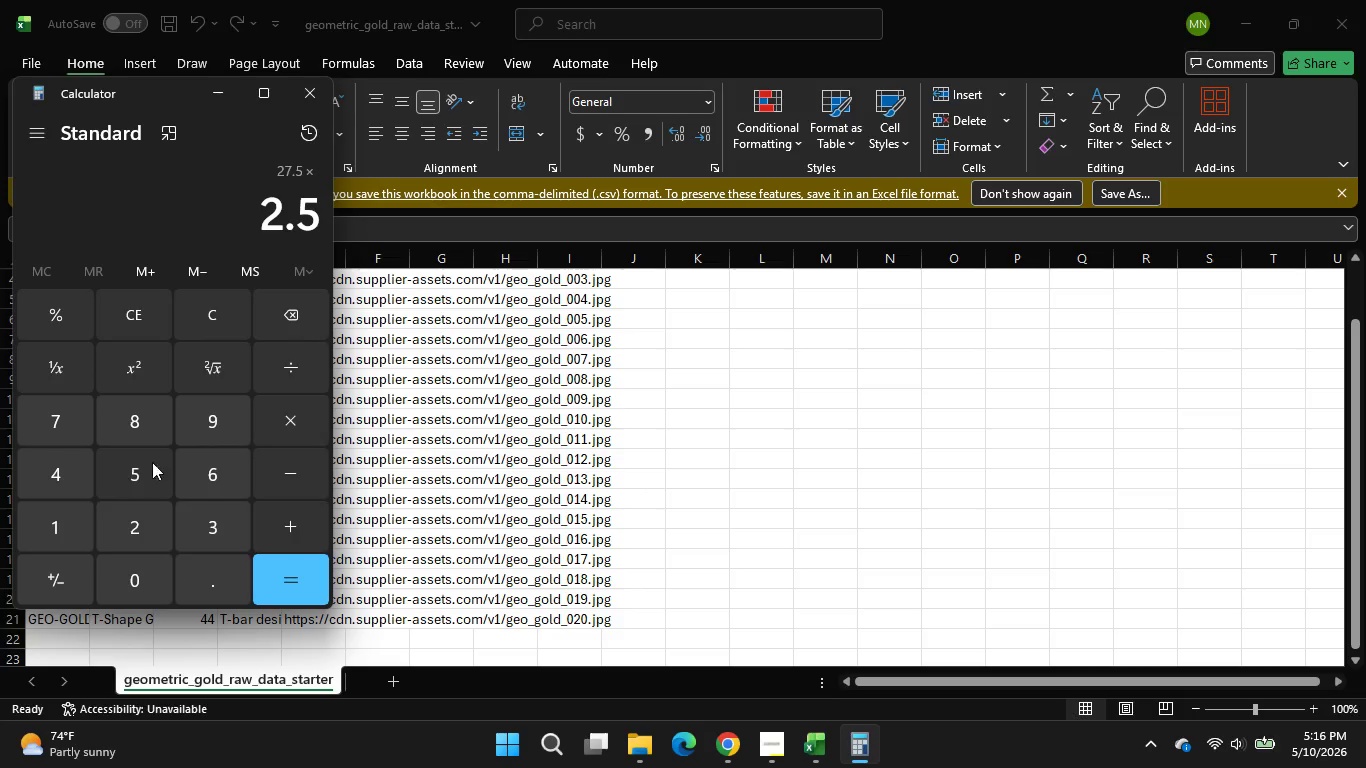 
left_click([138, 462])
 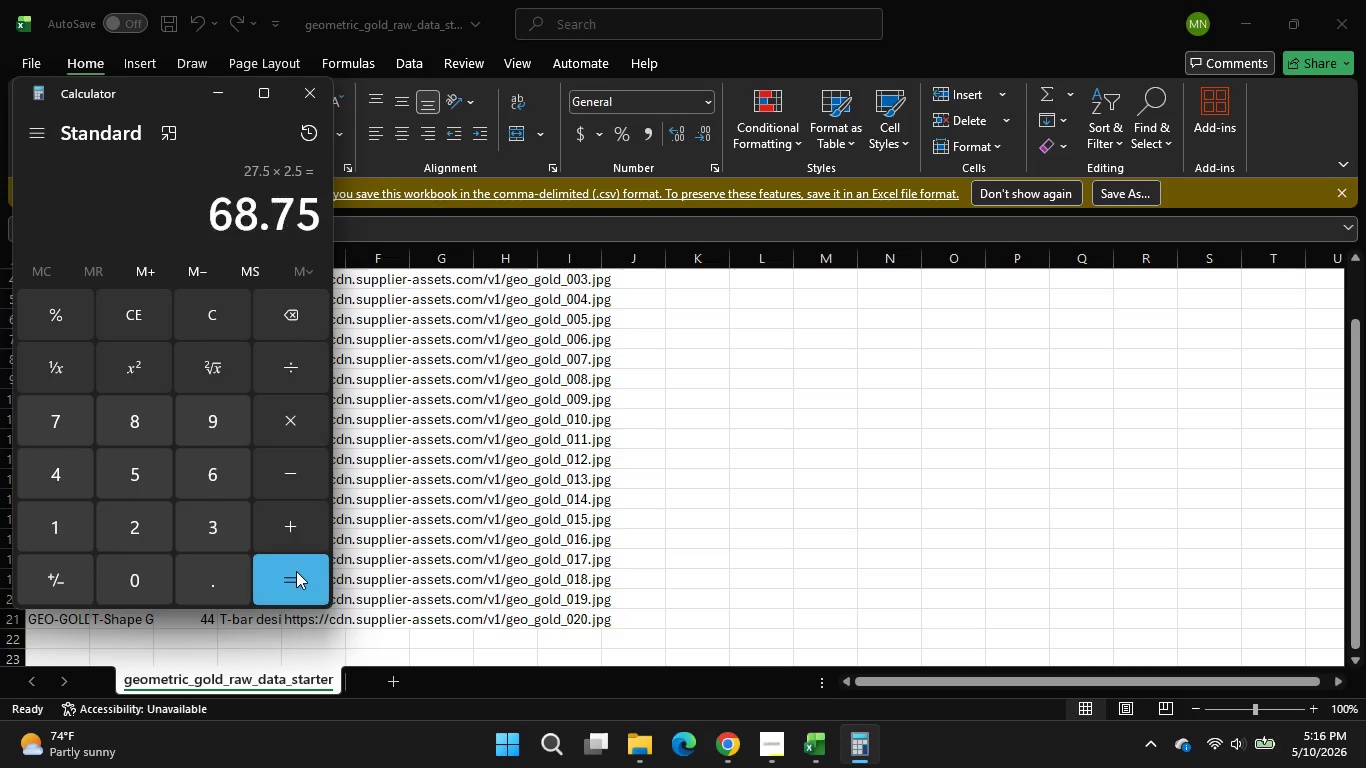 
left_click([296, 571])
 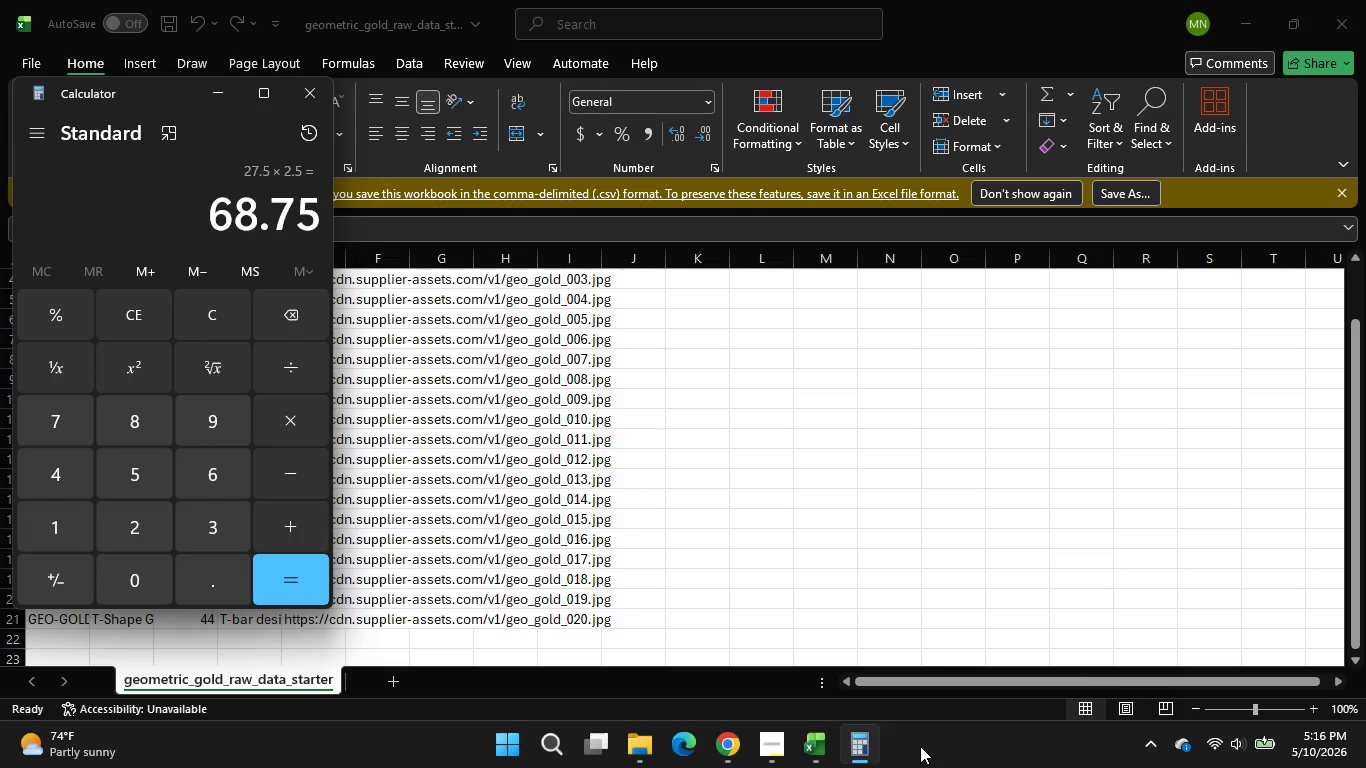 
left_click([920, 746])
 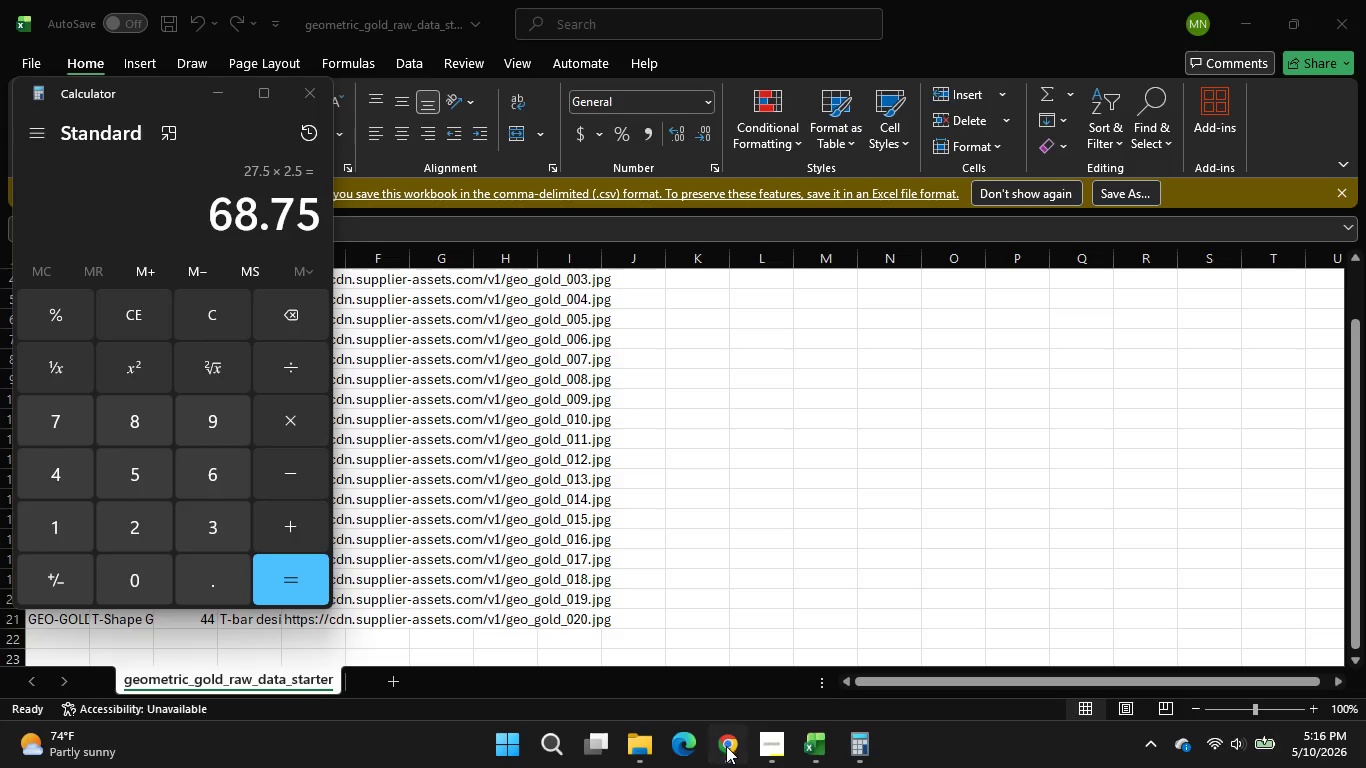 
left_click([726, 746])
 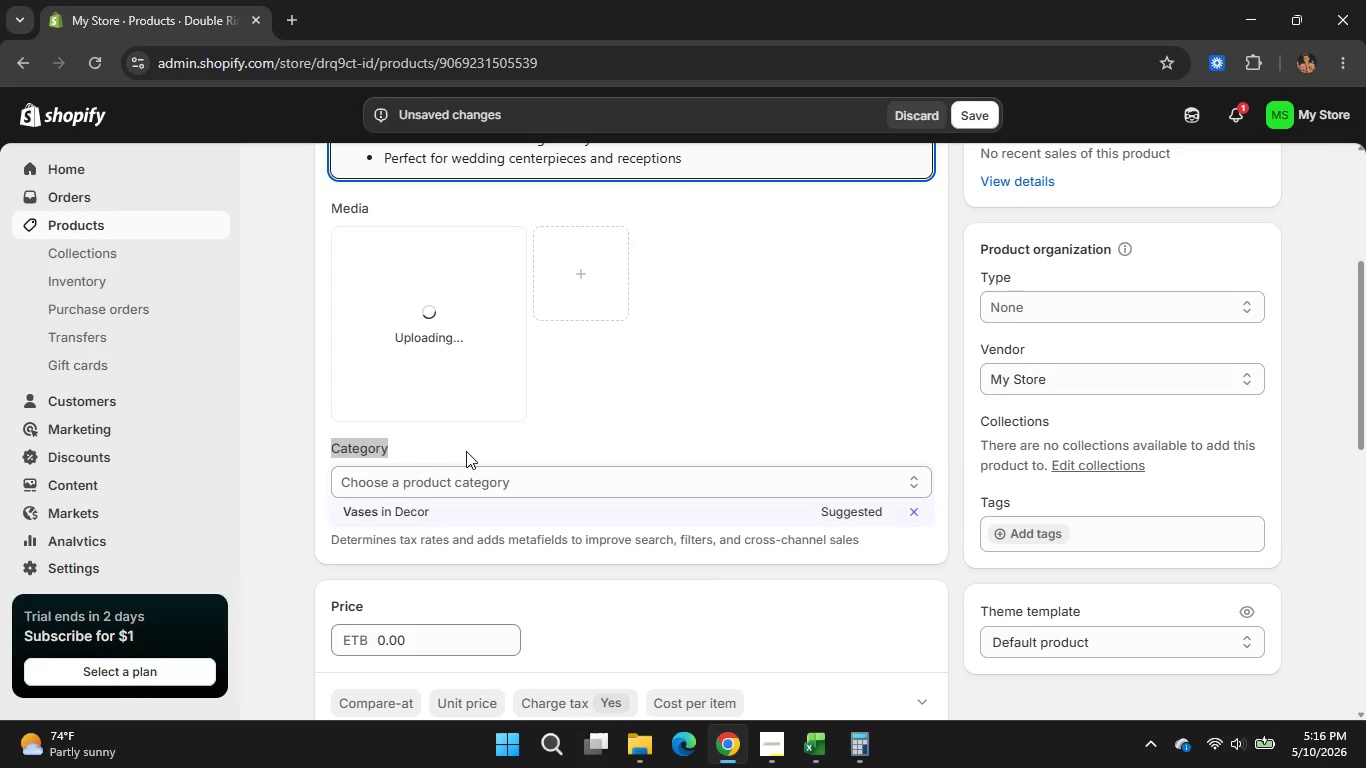 
scroll: coordinate [540, 537], scroll_direction: down, amount: 2.0
 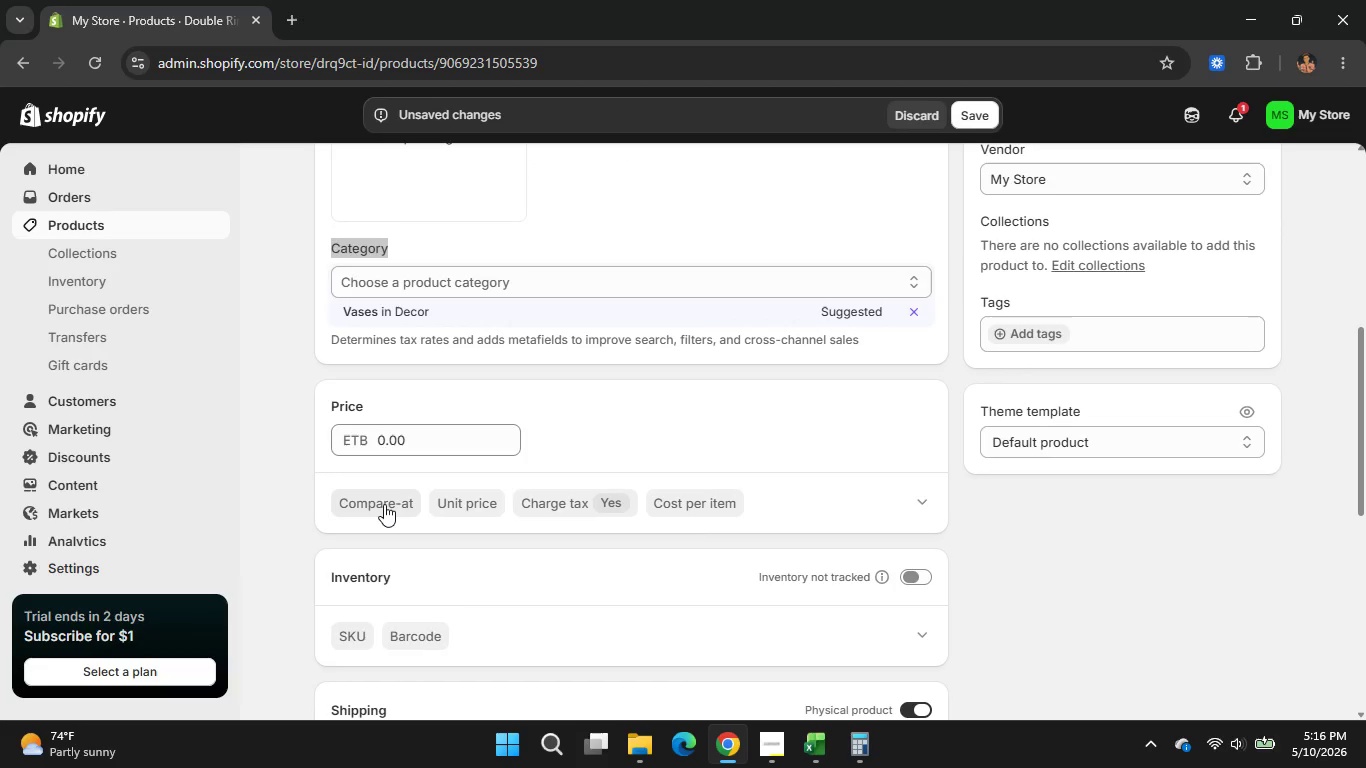 
left_click([384, 495])
 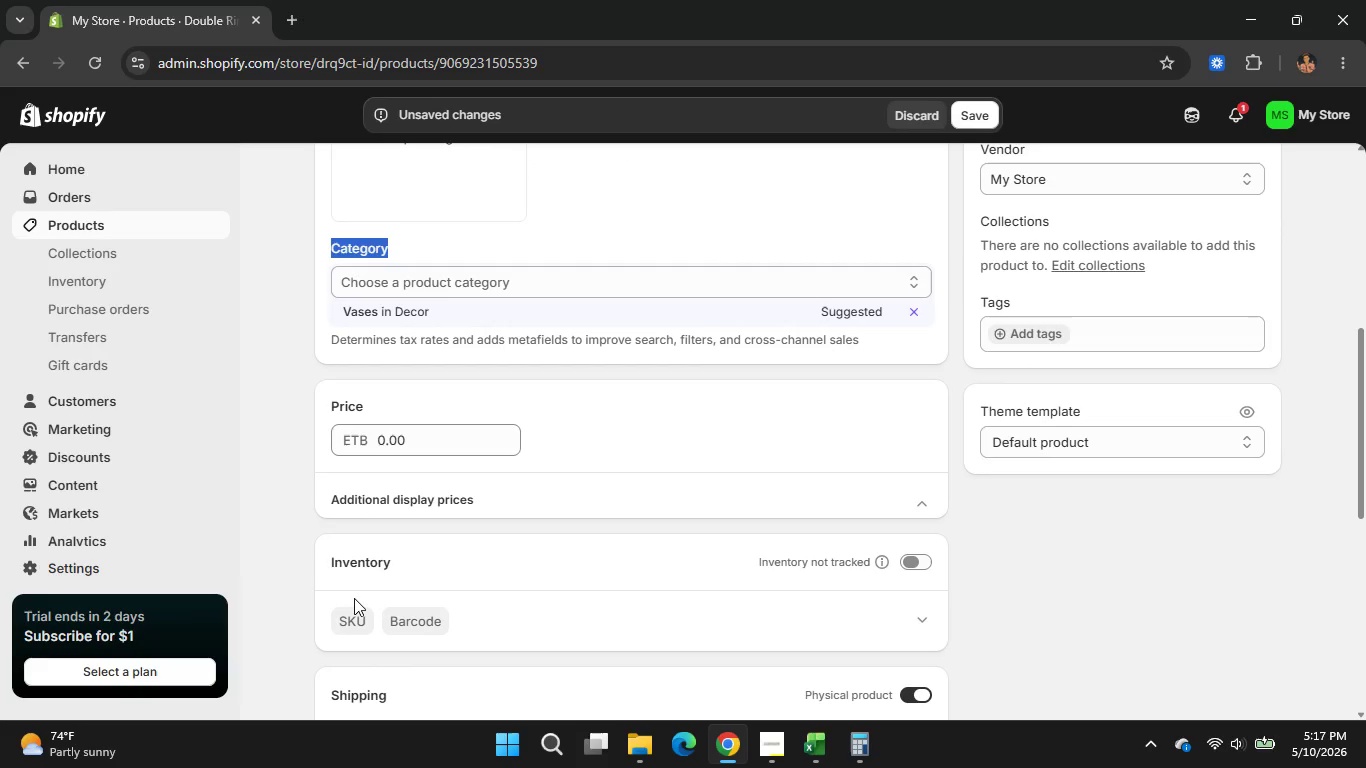 
double_click([354, 620])
 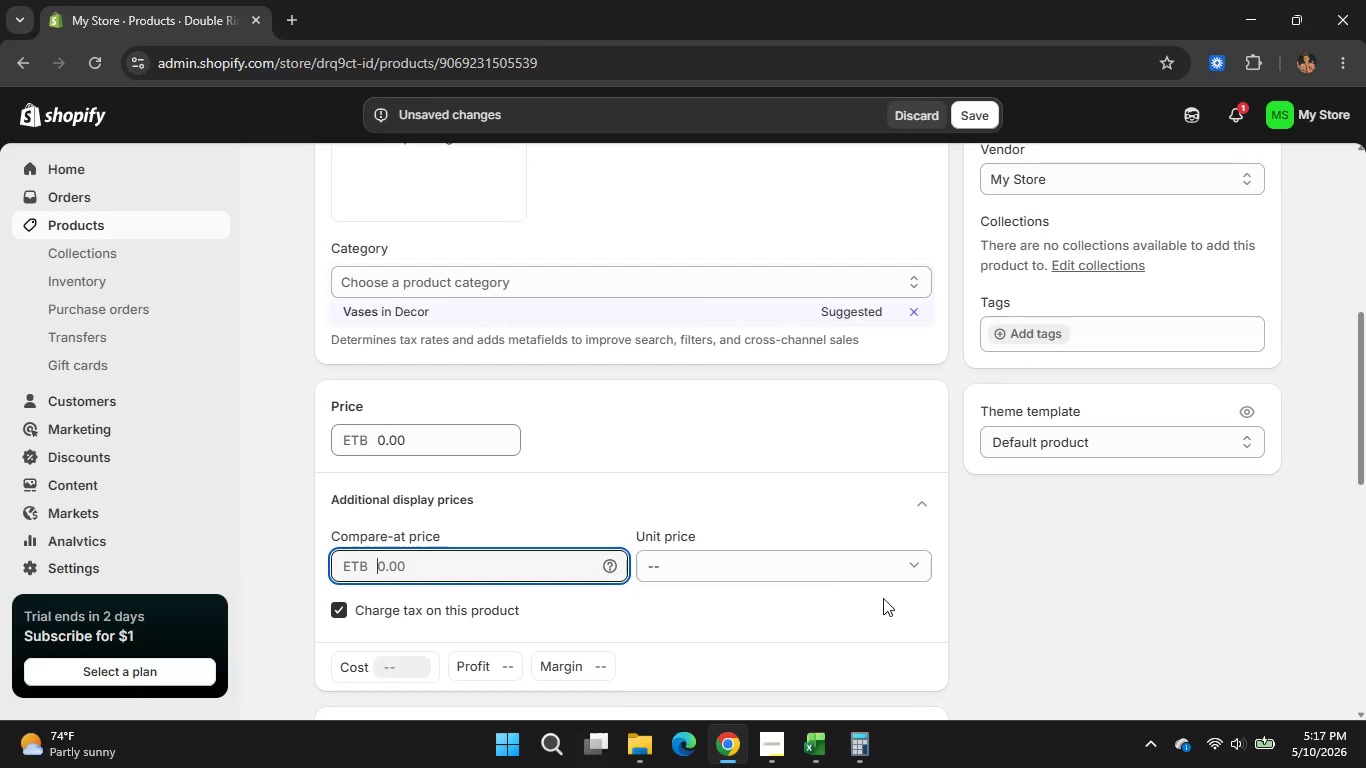 
scroll: coordinate [883, 598], scroll_direction: down, amount: 2.0
 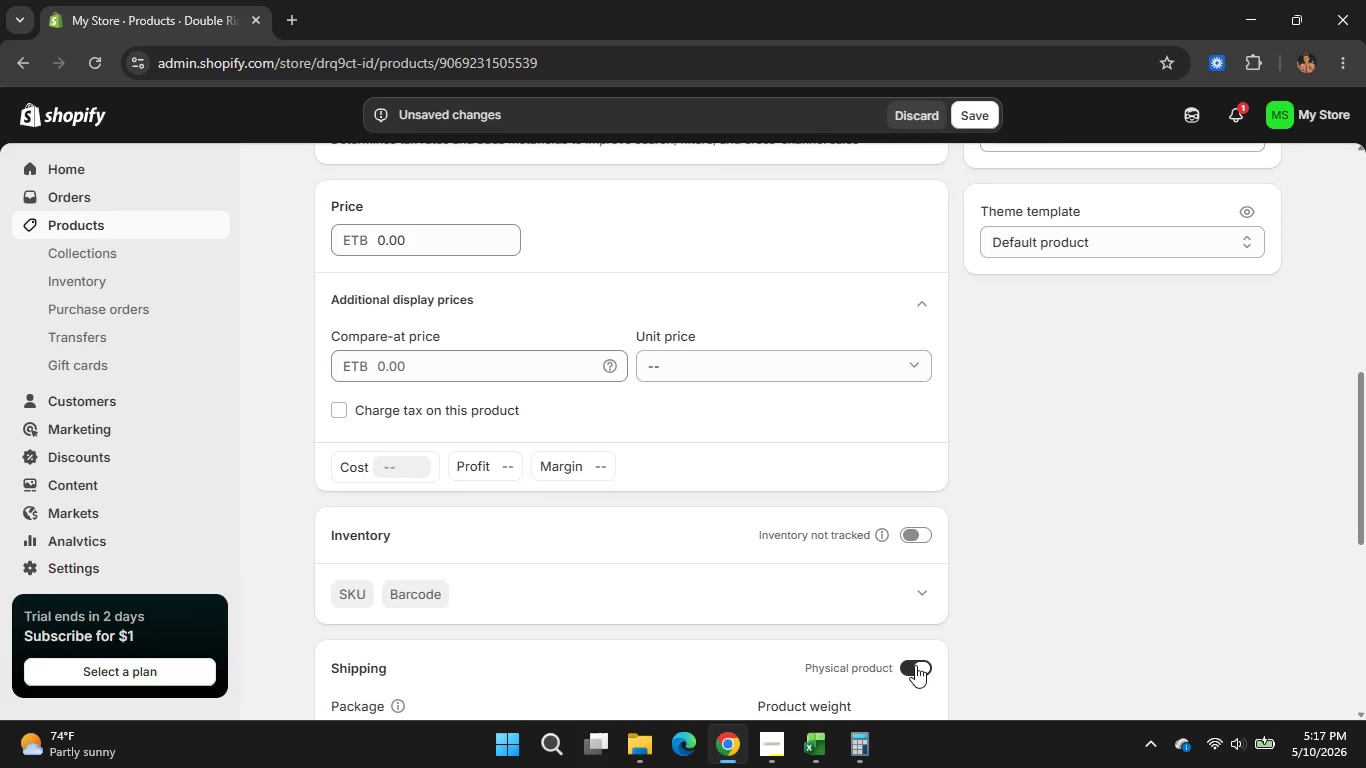 
left_click([915, 666])
 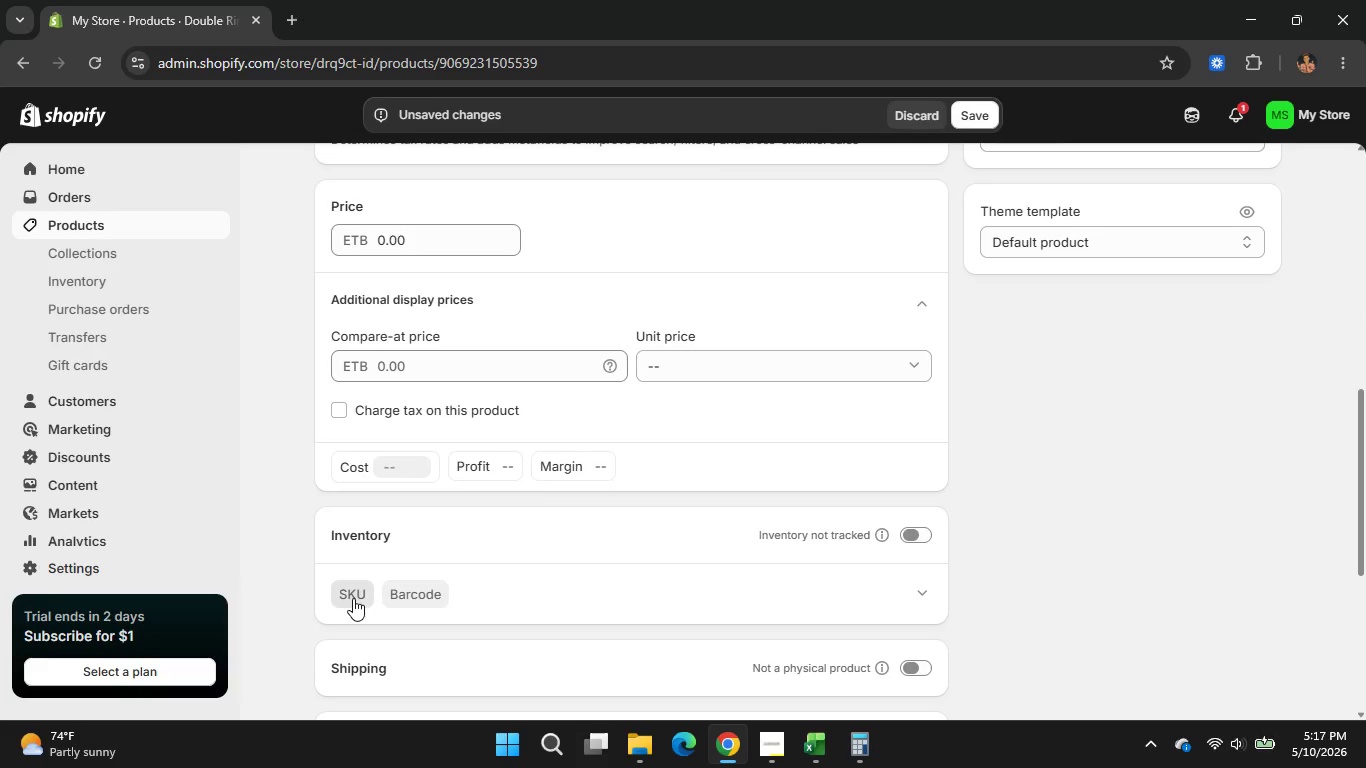 
left_click([353, 598])
 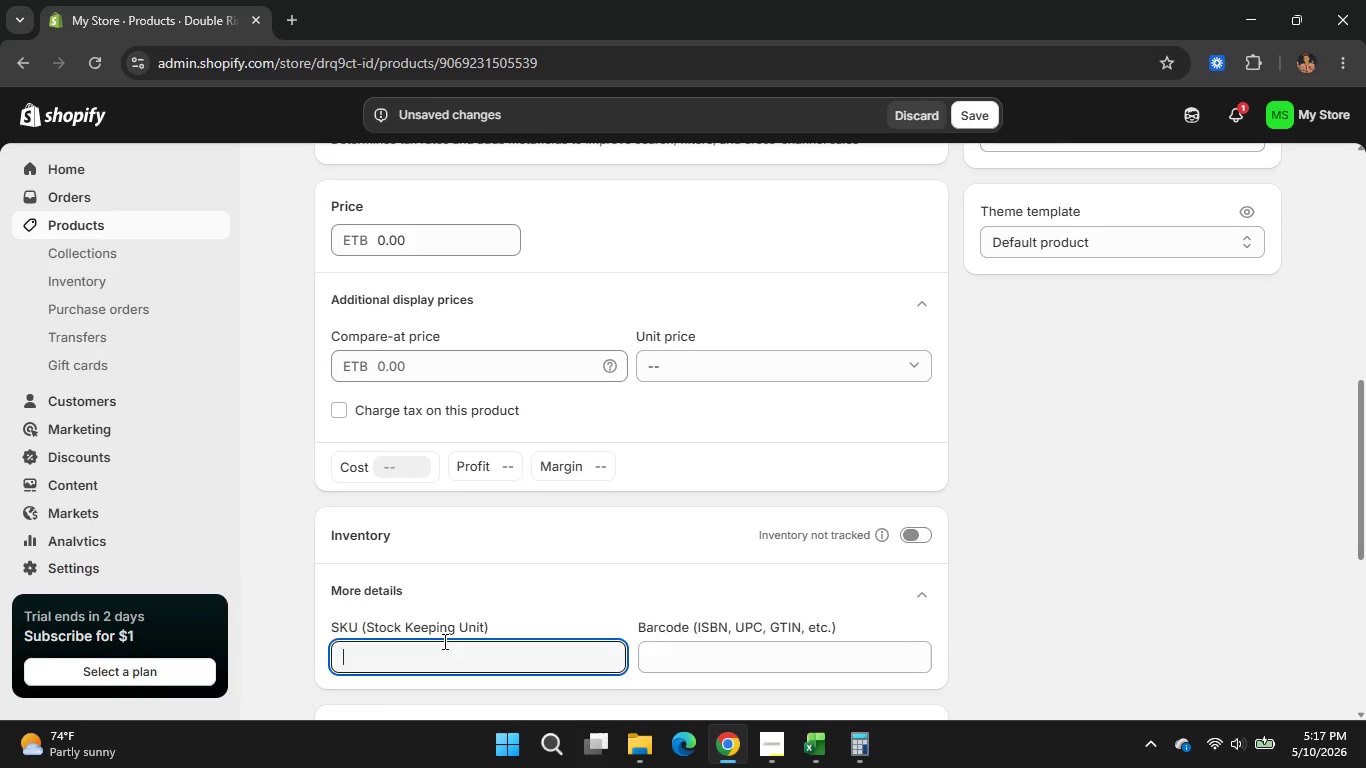 
right_click([443, 641])
 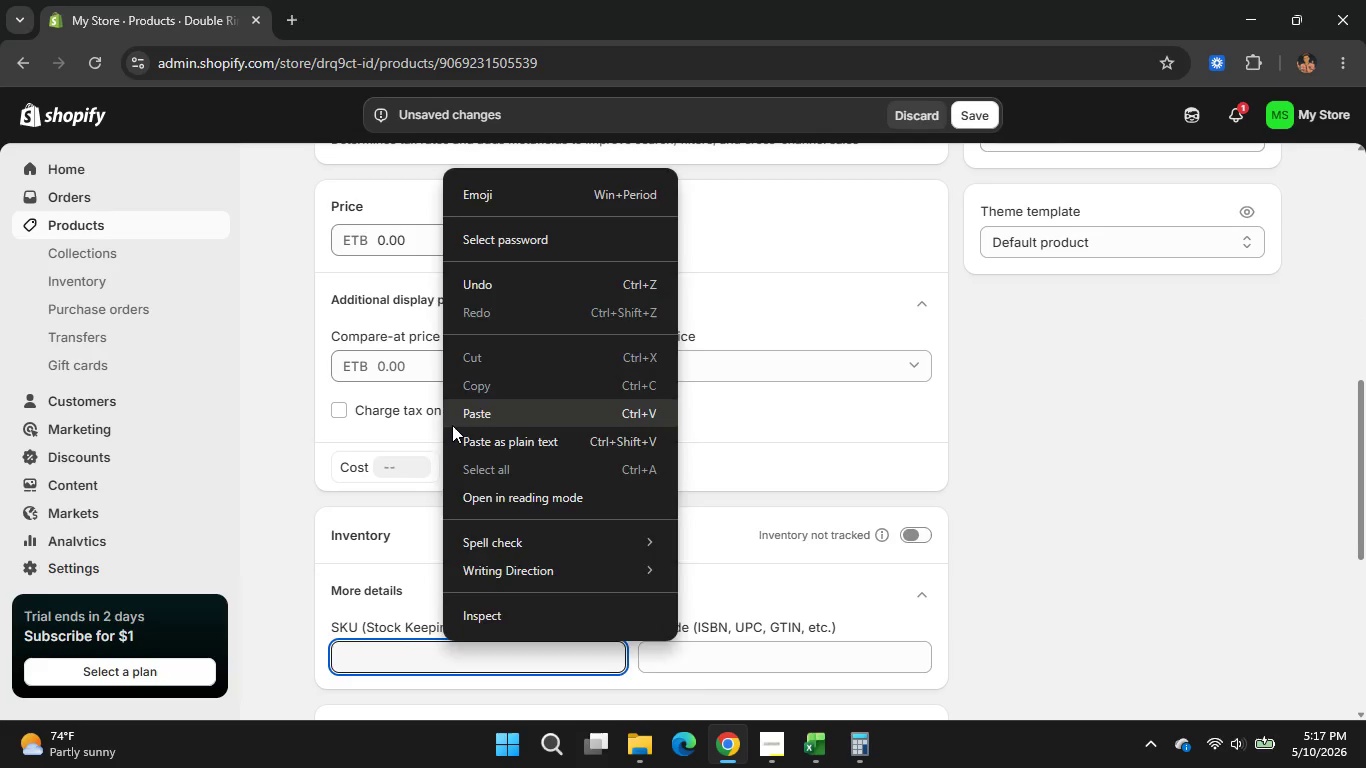 
left_click([452, 425])
 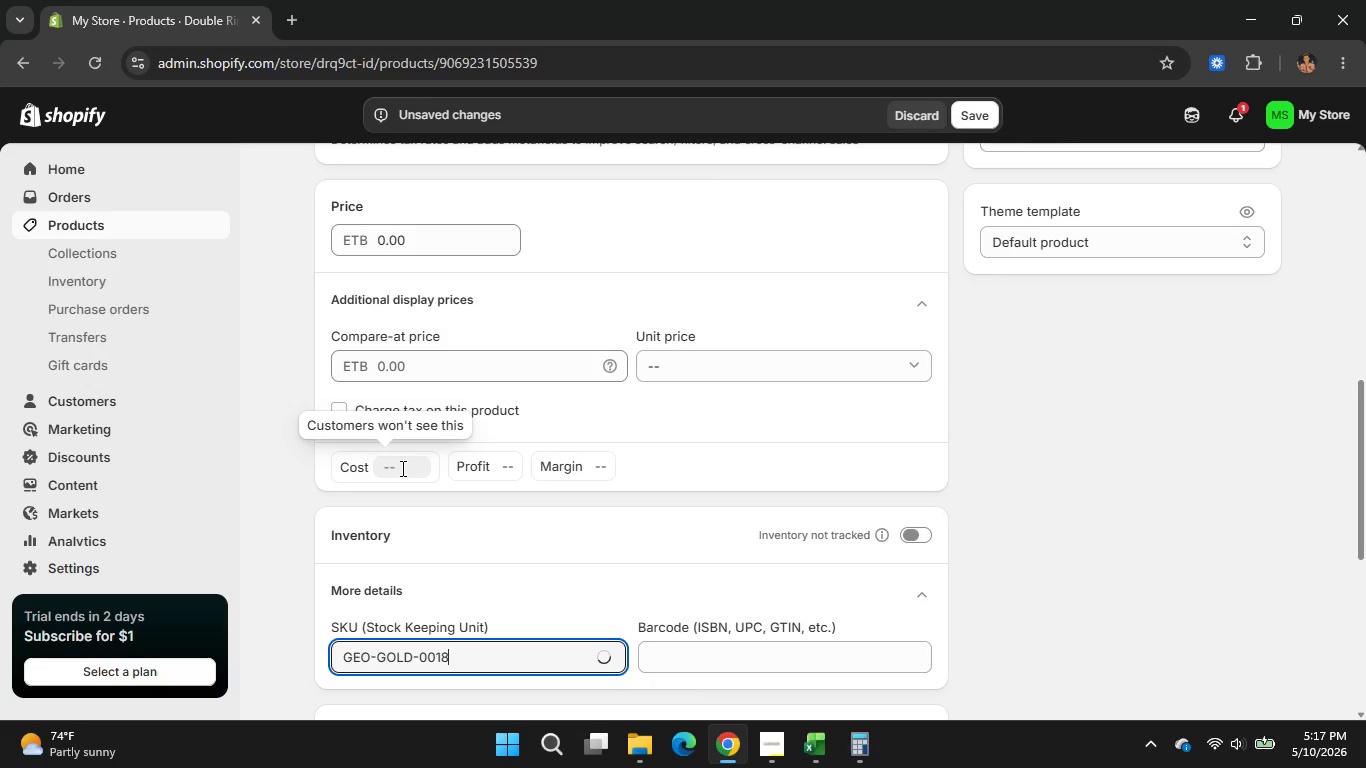 
left_click([401, 468])
 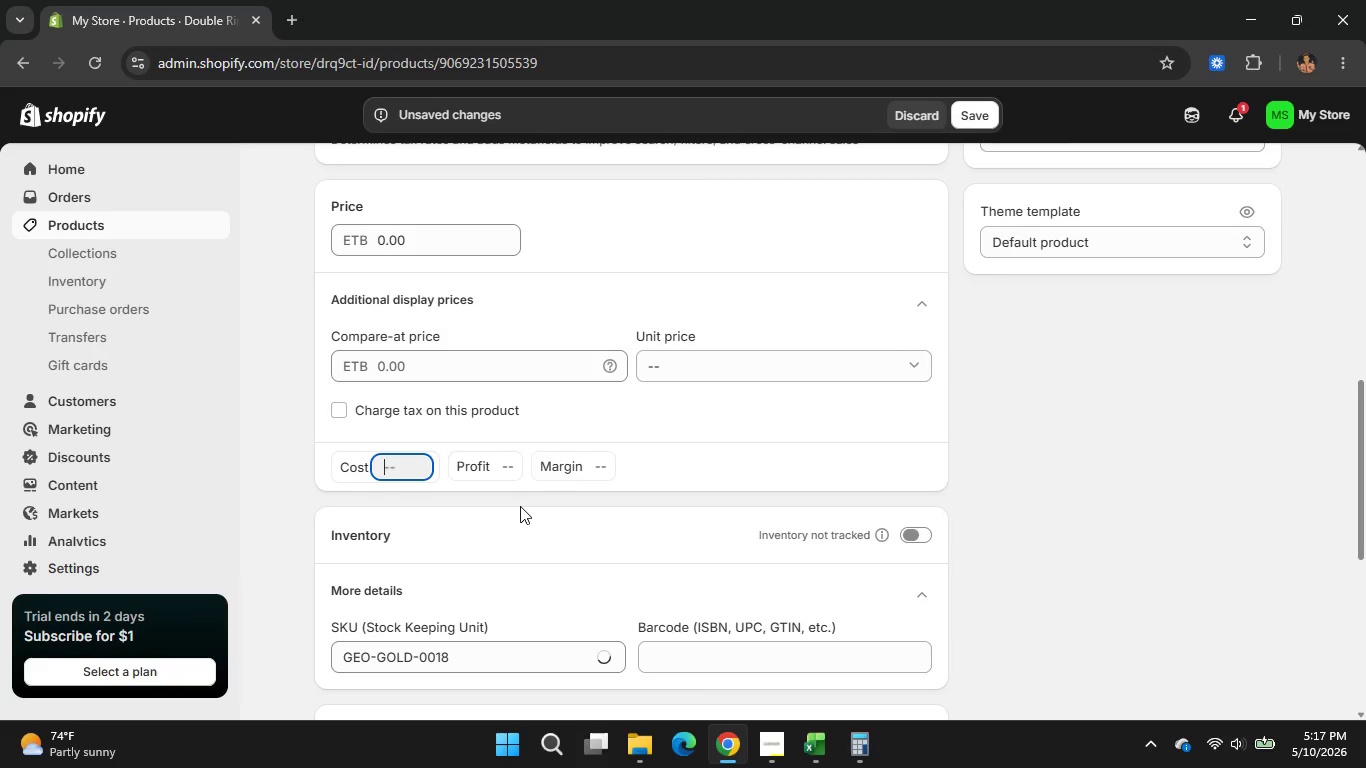 
key(Numpad2)
 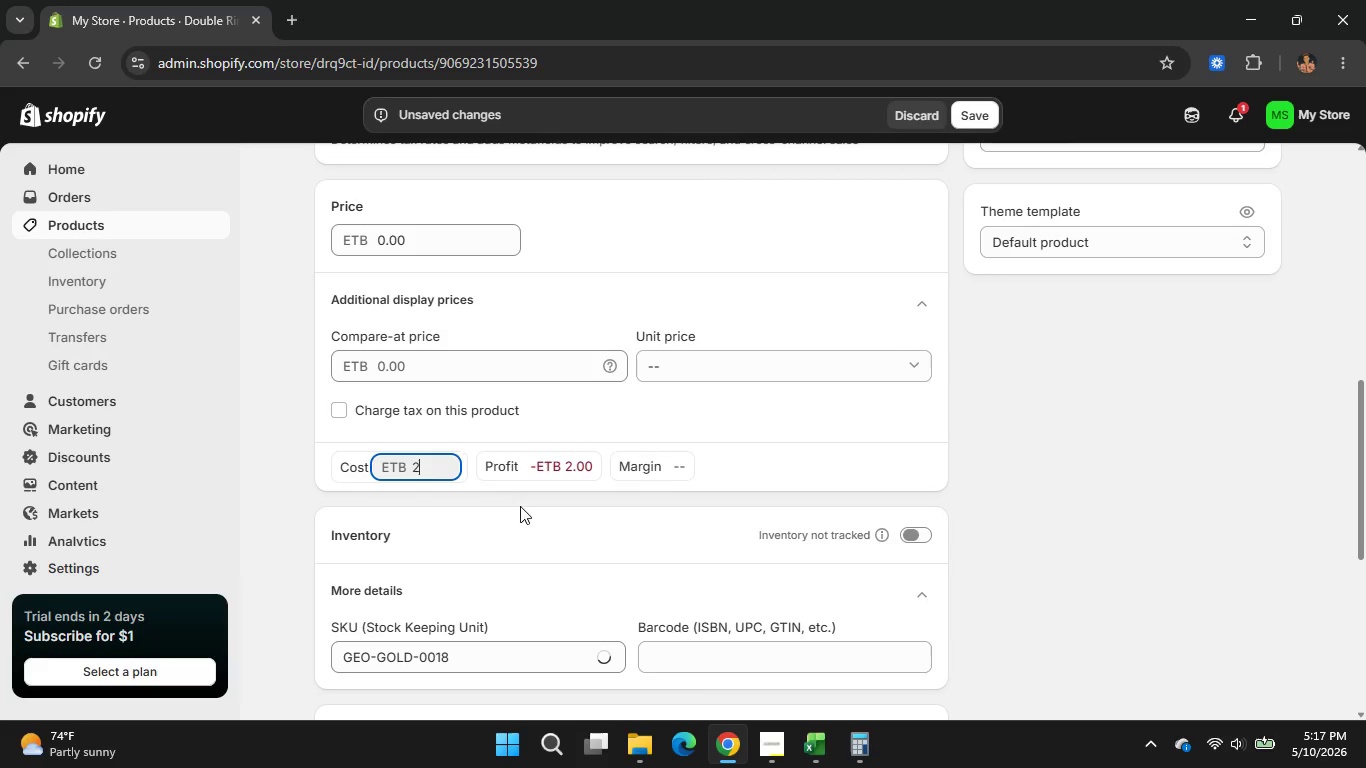 
key(Numpad7)
 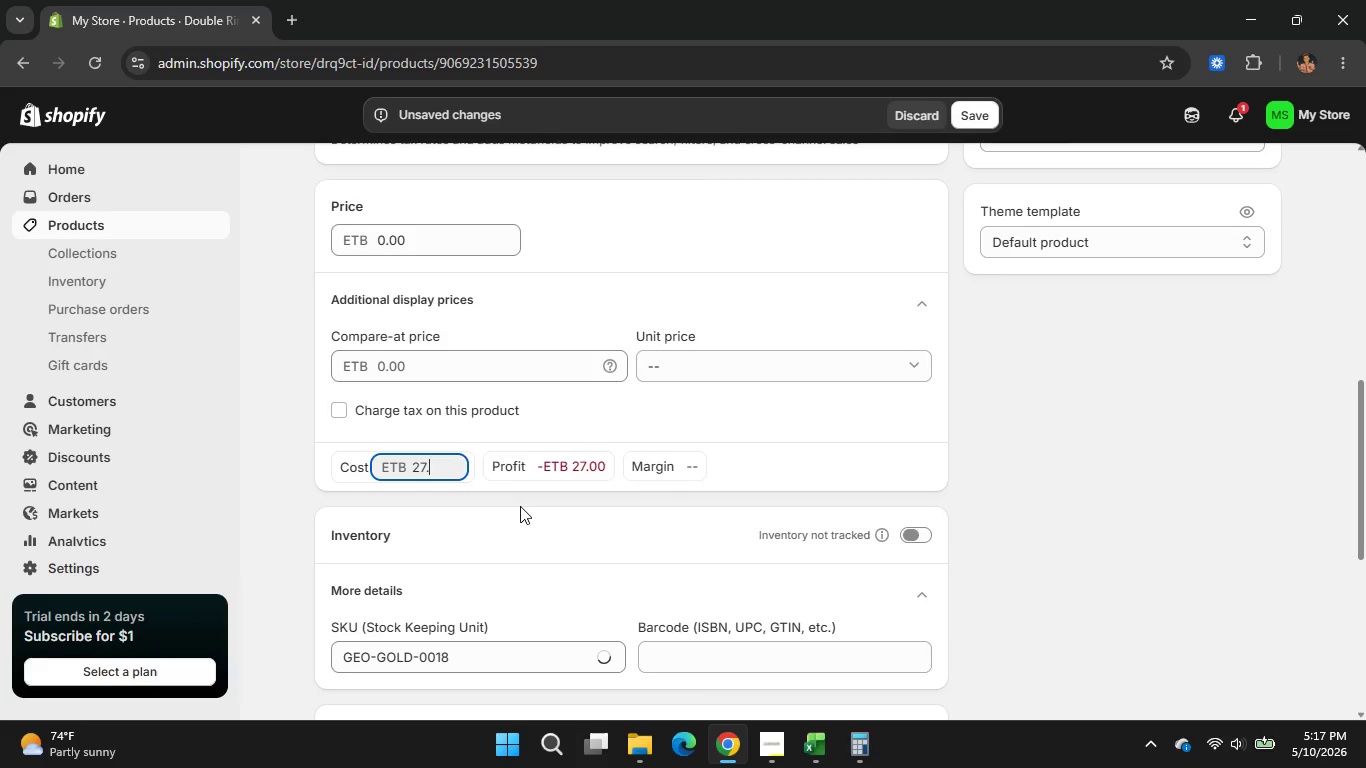 
key(NumpadDecimal)
 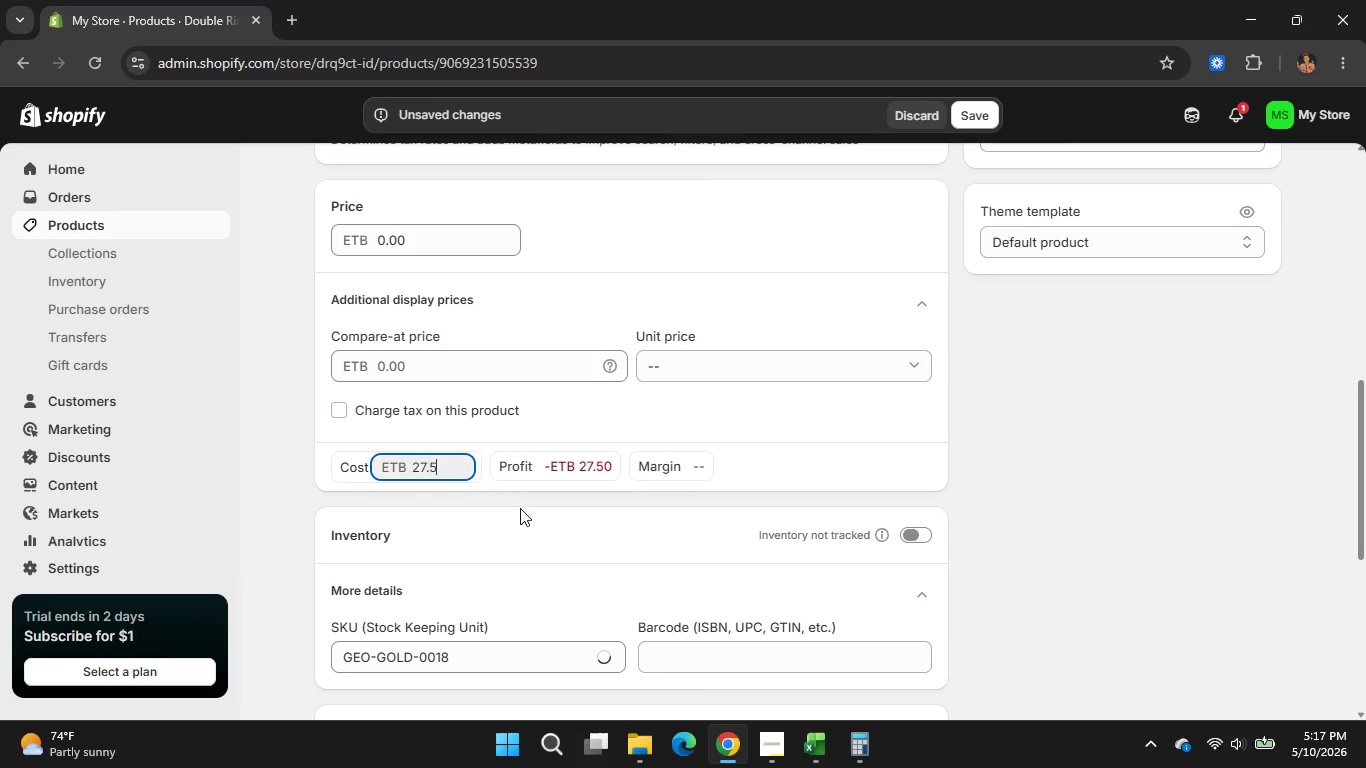 
key(Numpad5)
 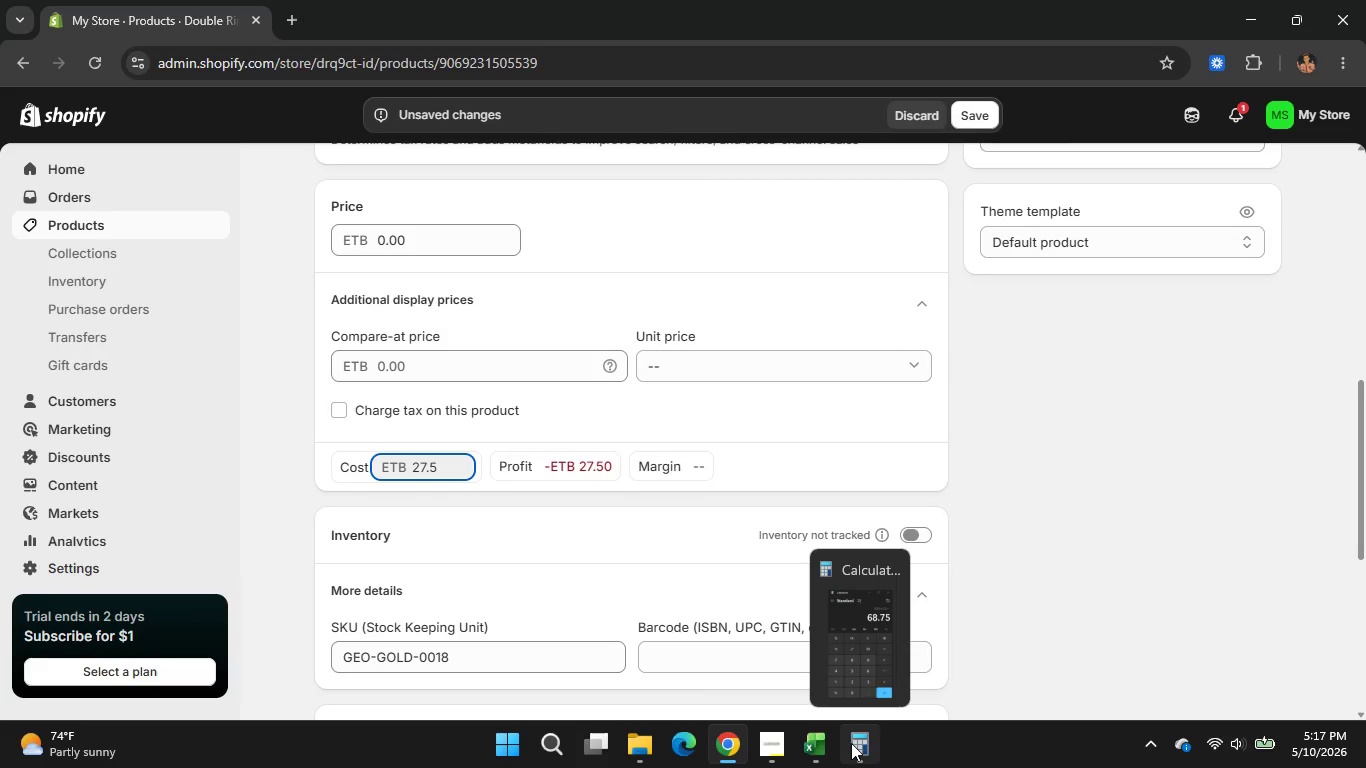 
left_click([840, 743])
 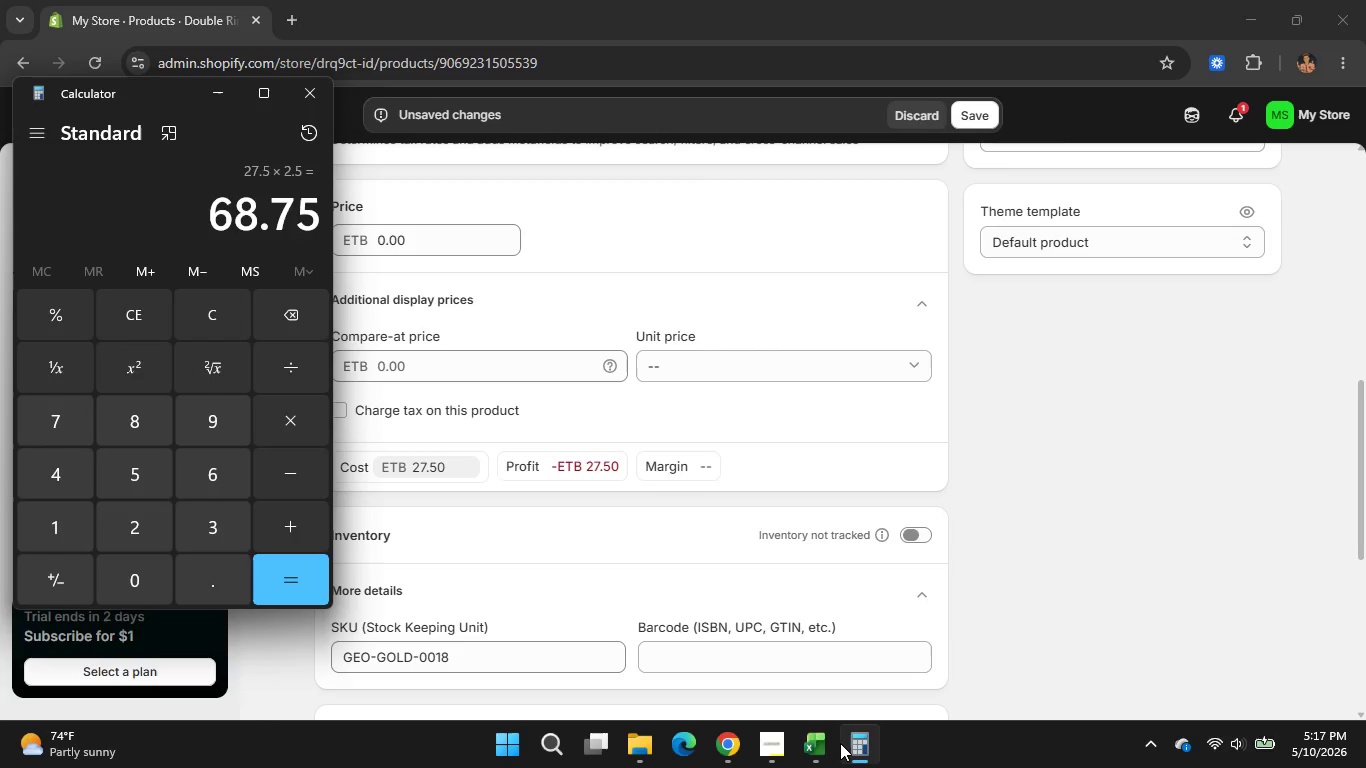 
left_click([840, 743])
 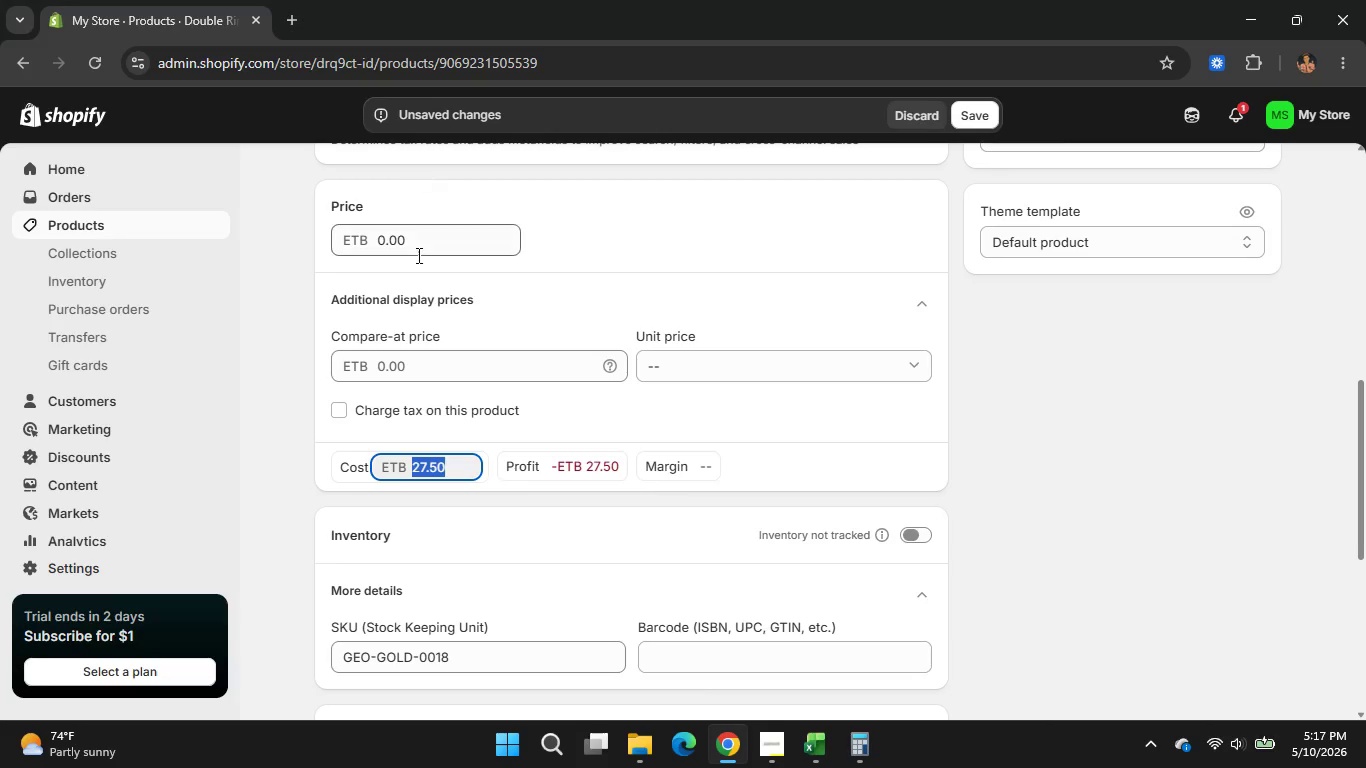 
left_click_drag(start_coordinate=[417, 255], to_coordinate=[362, 255])
 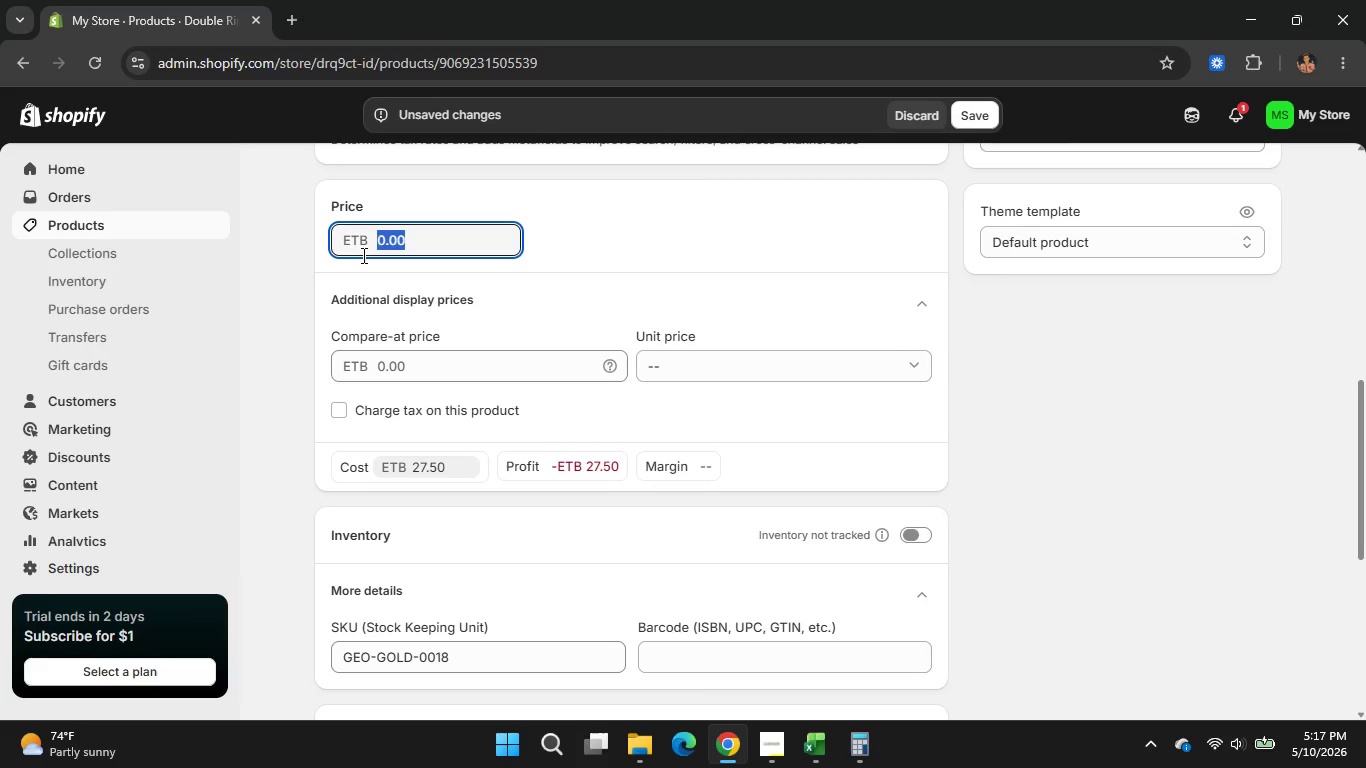 
key(Numpad6)
 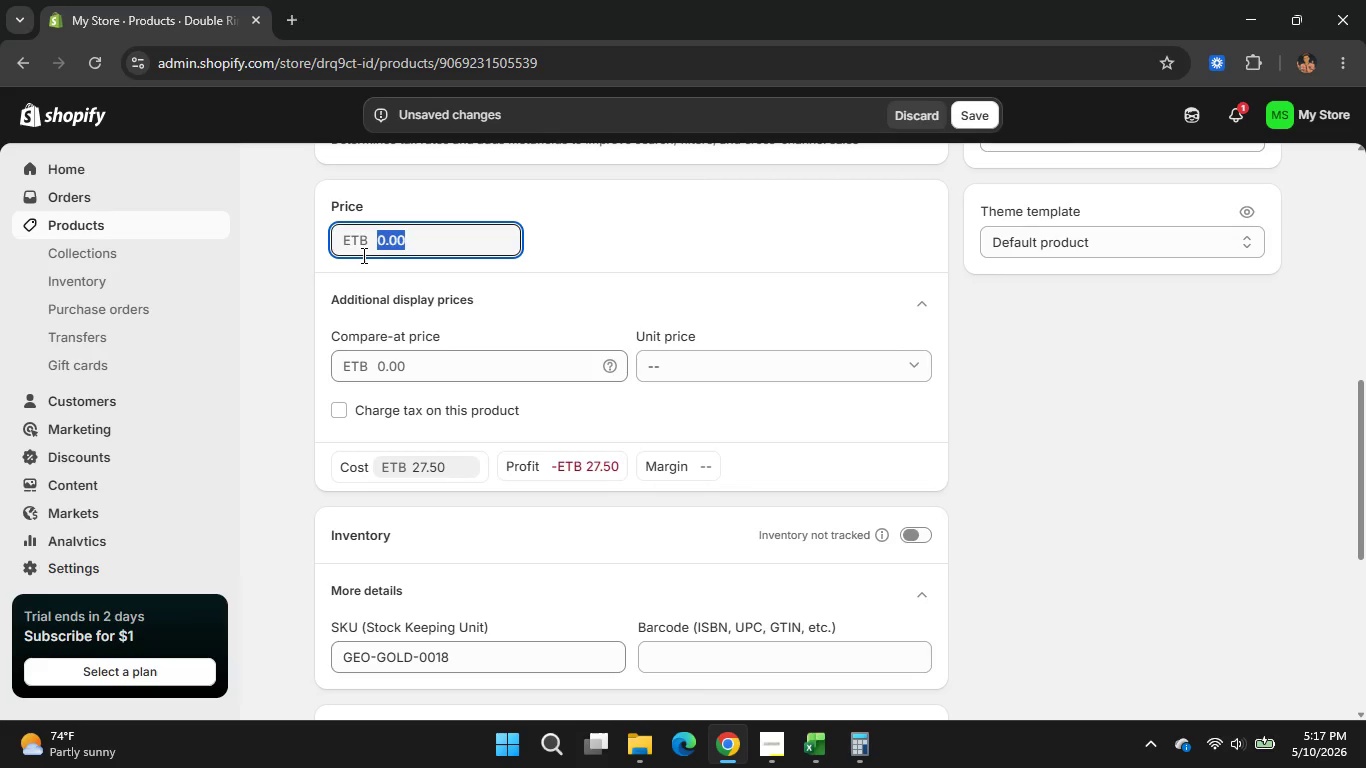 
key(Numpad8)
 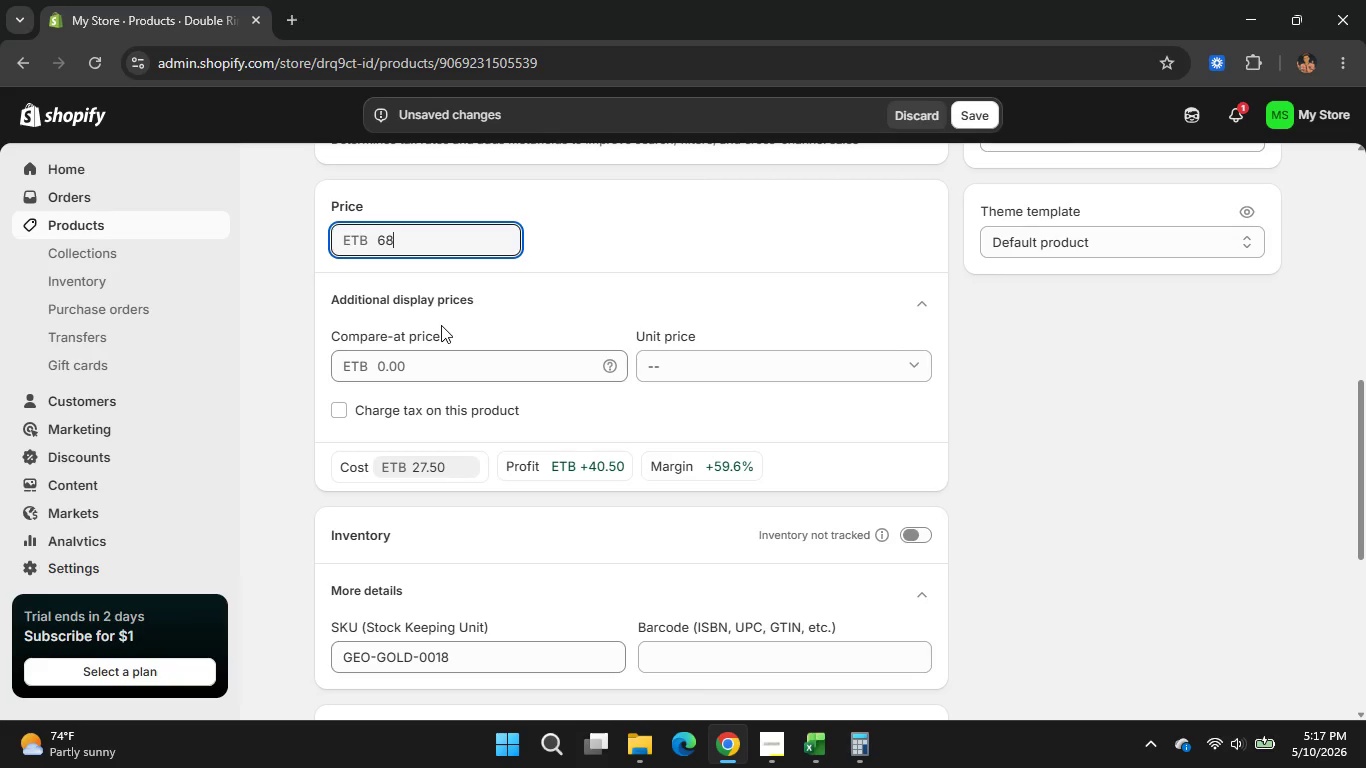 
key(NumpadDecimal)
 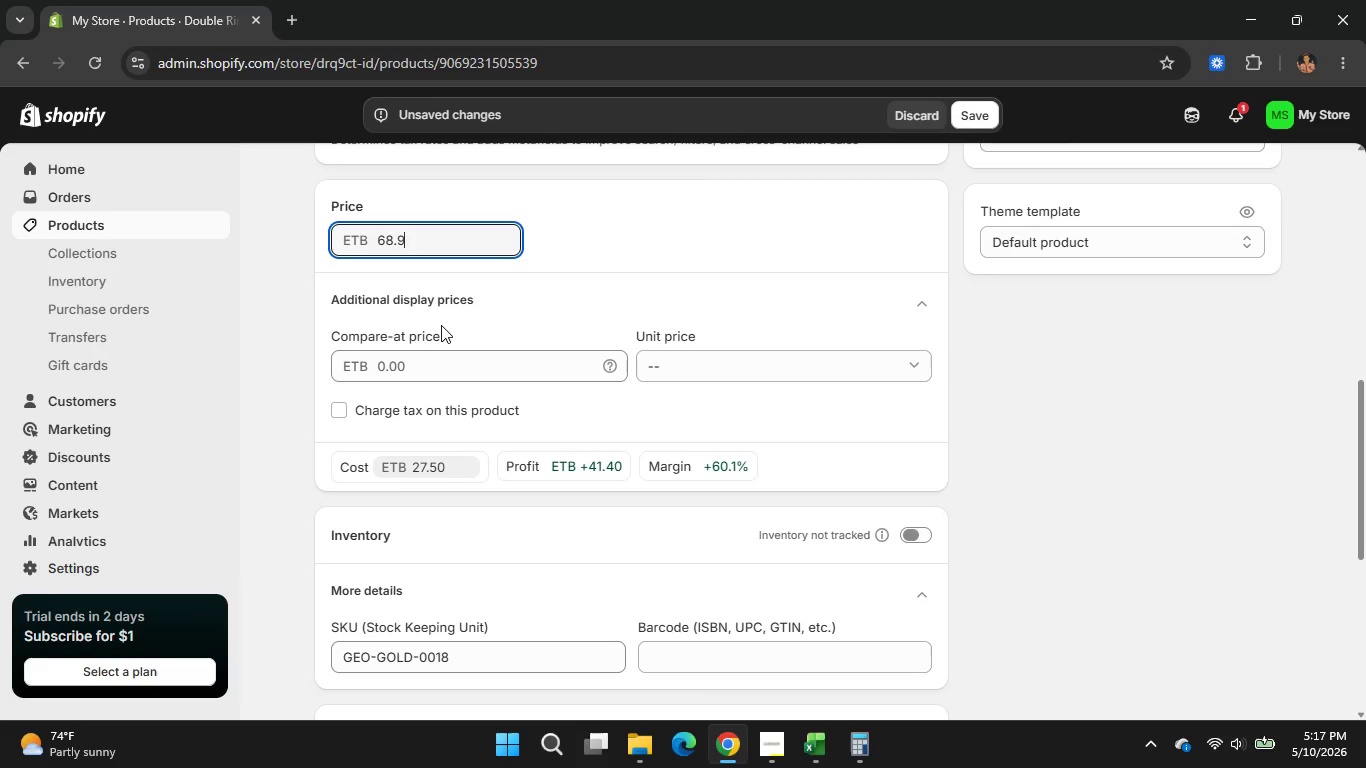 
key(Numpad9)
 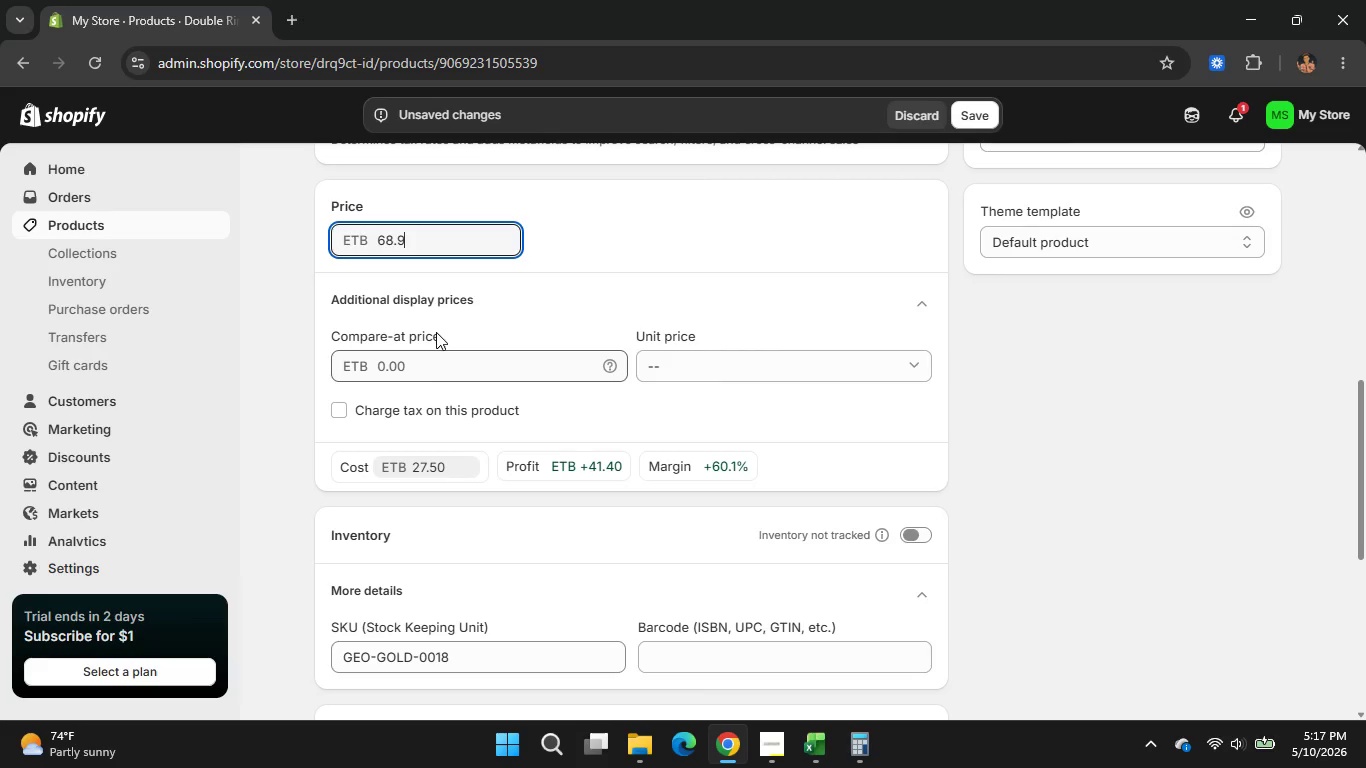 
key(Numpad9)
 